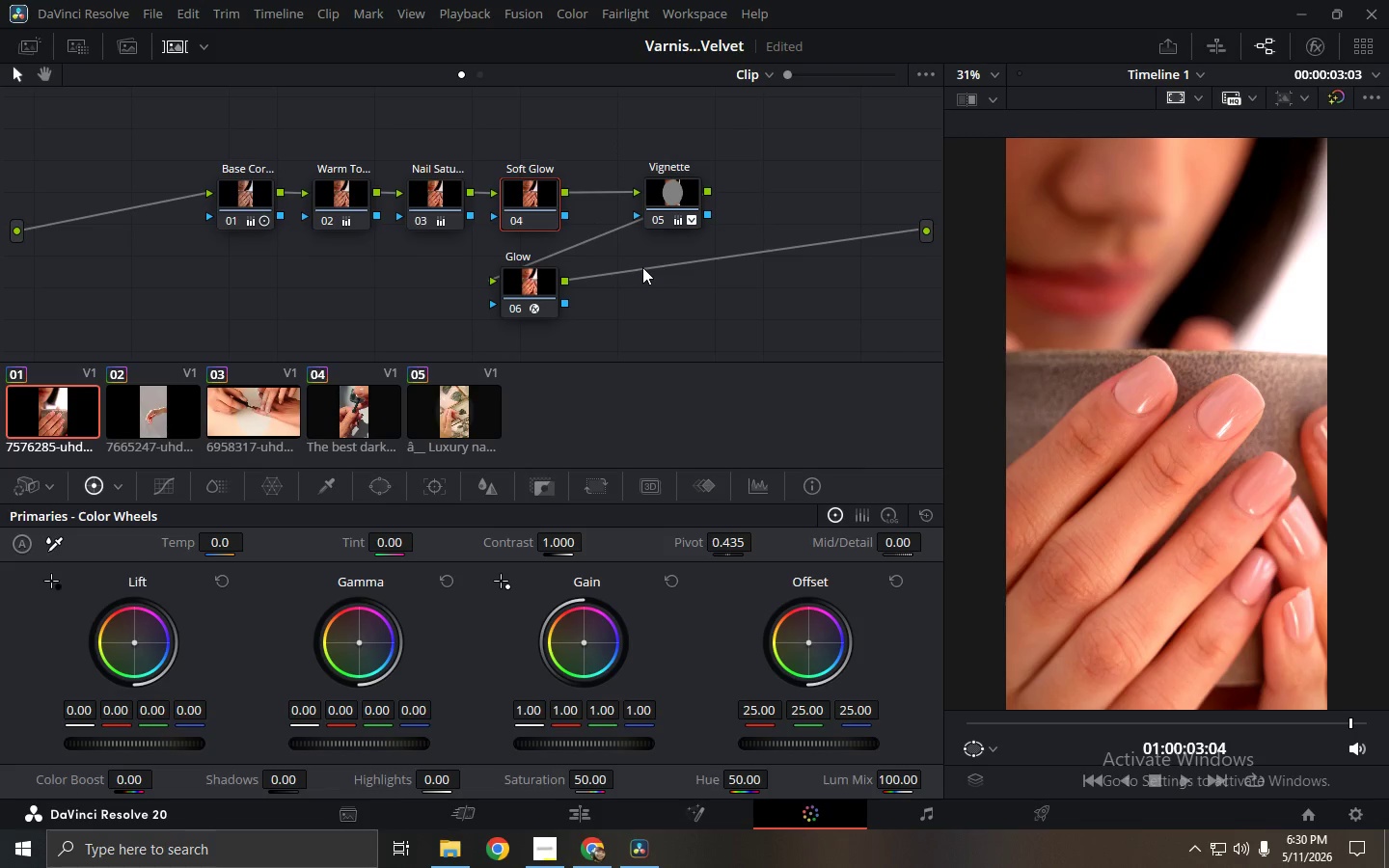 
key(Control+Z)
 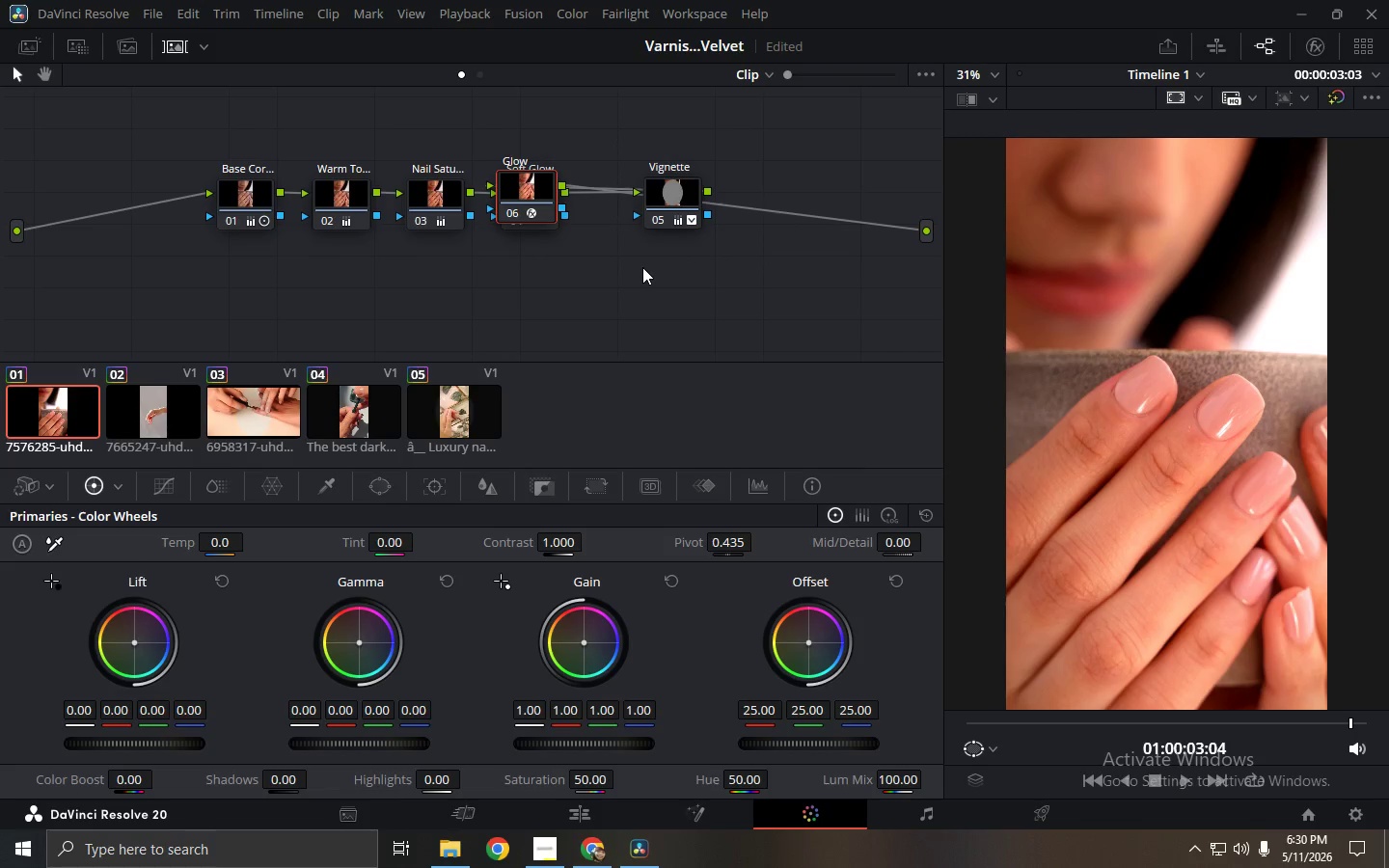 
key(Control+Z)
 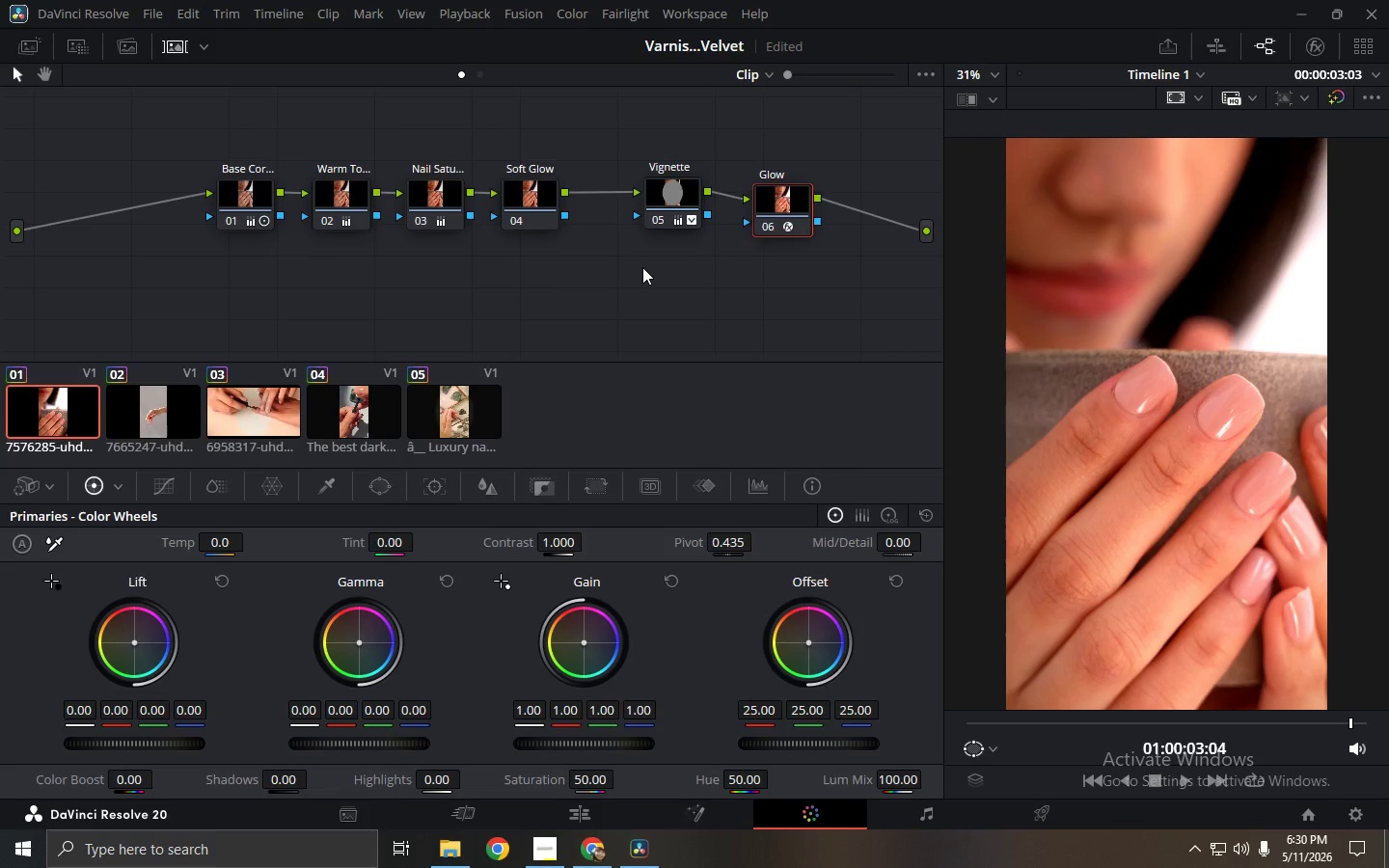 
key(Control+Z)
 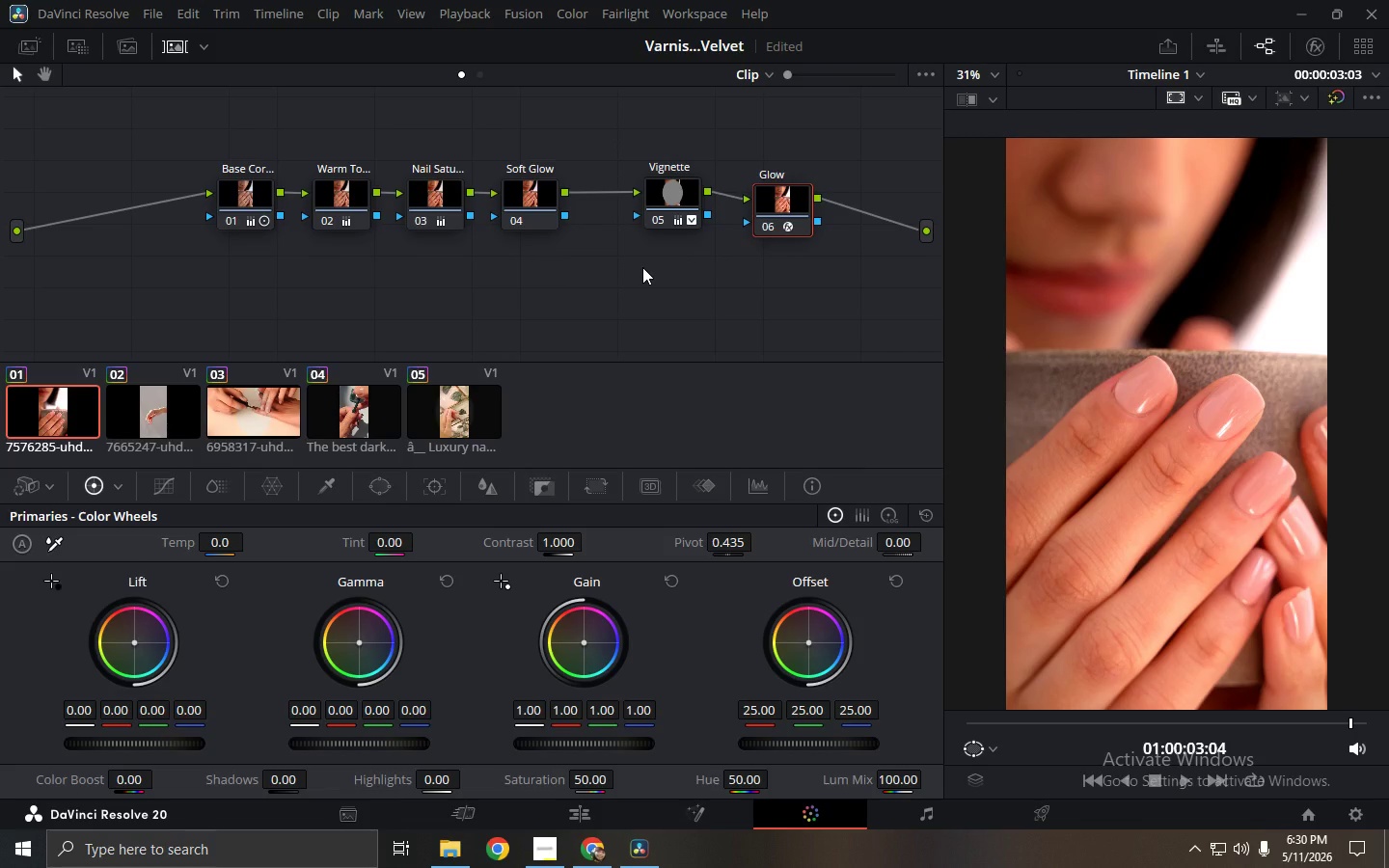 
key(Control+Z)
 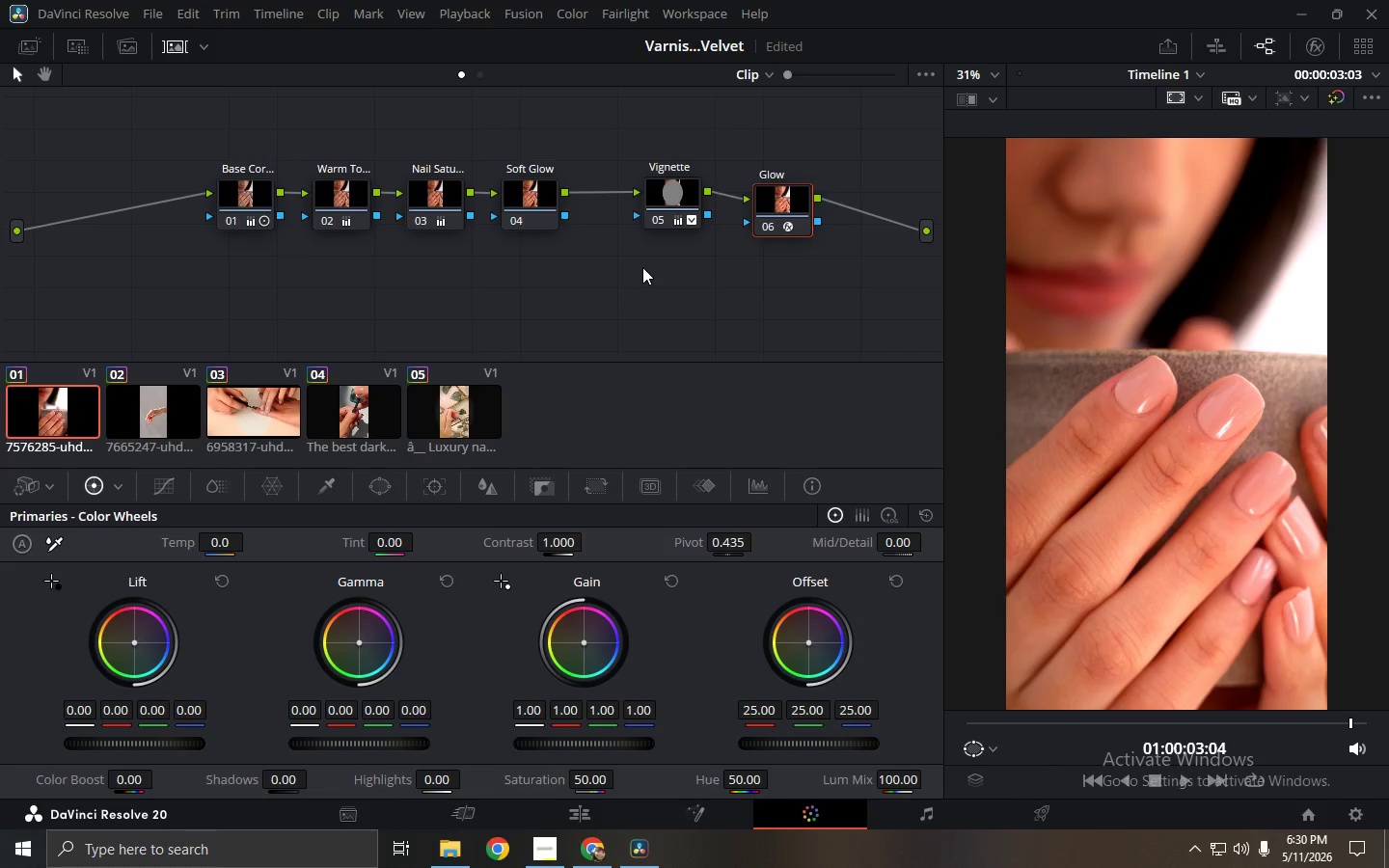 
key(Control+Z)
 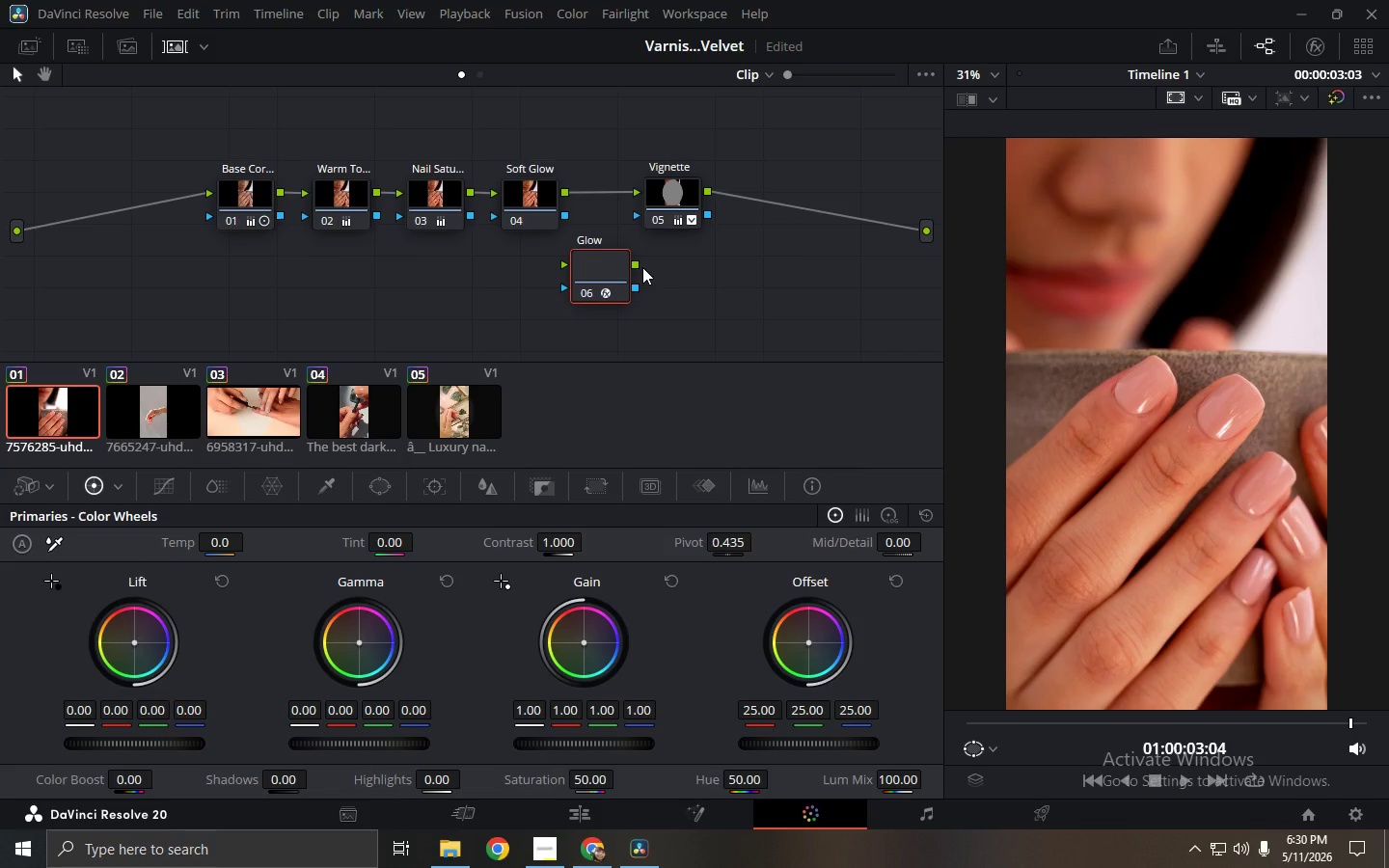 
key(Control+Z)
 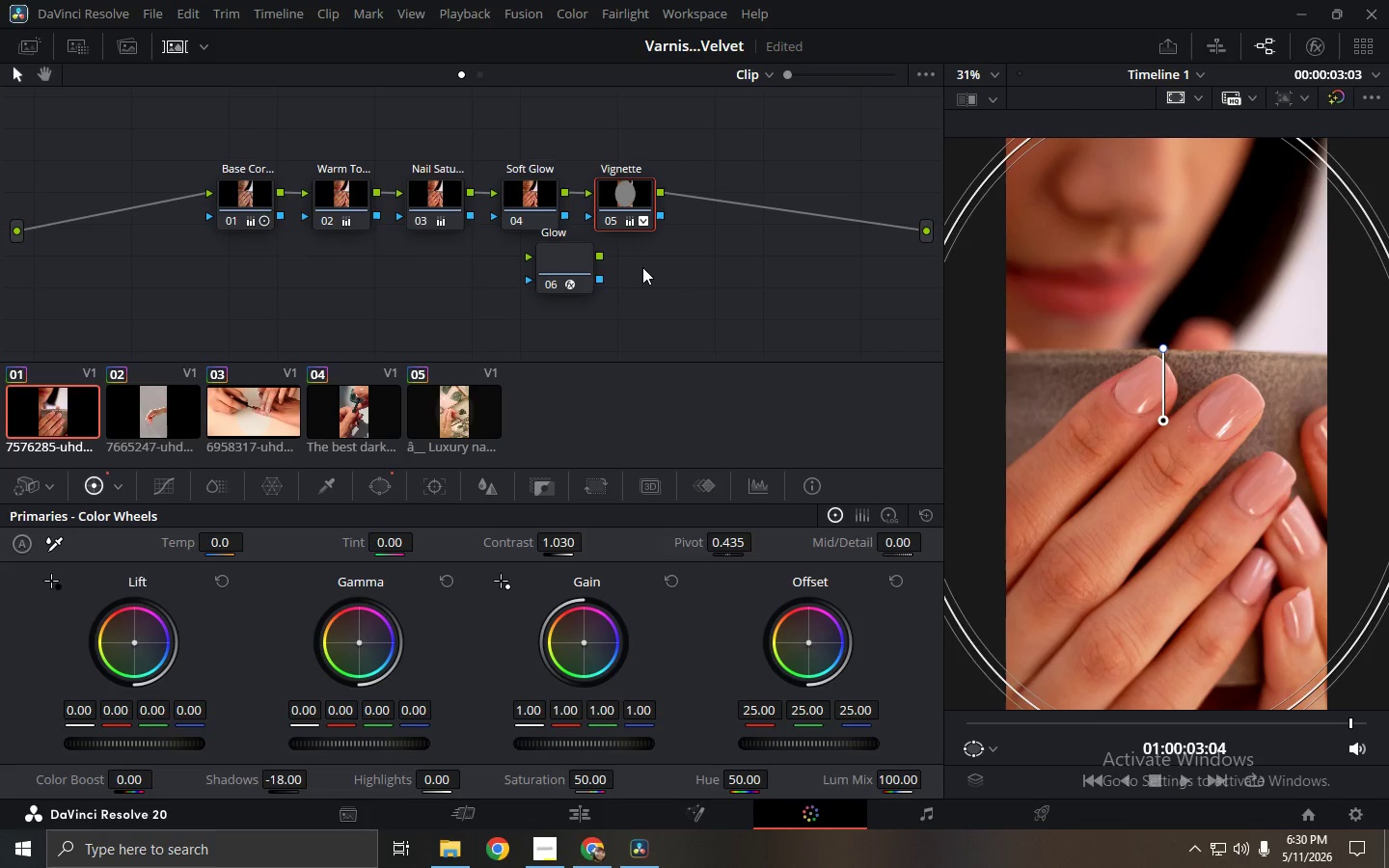 
key(Control+Z)
 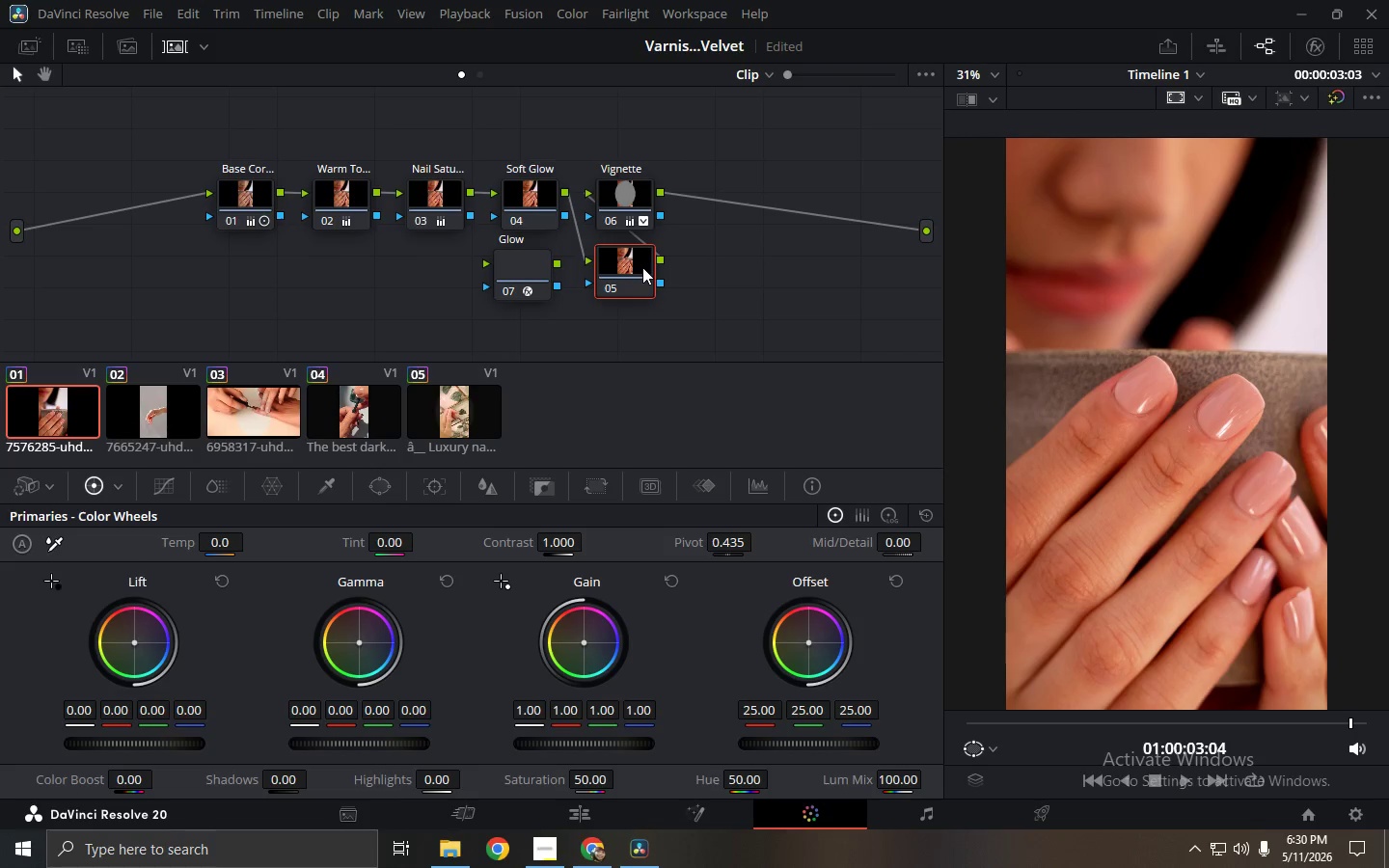 
key(Control+Z)
 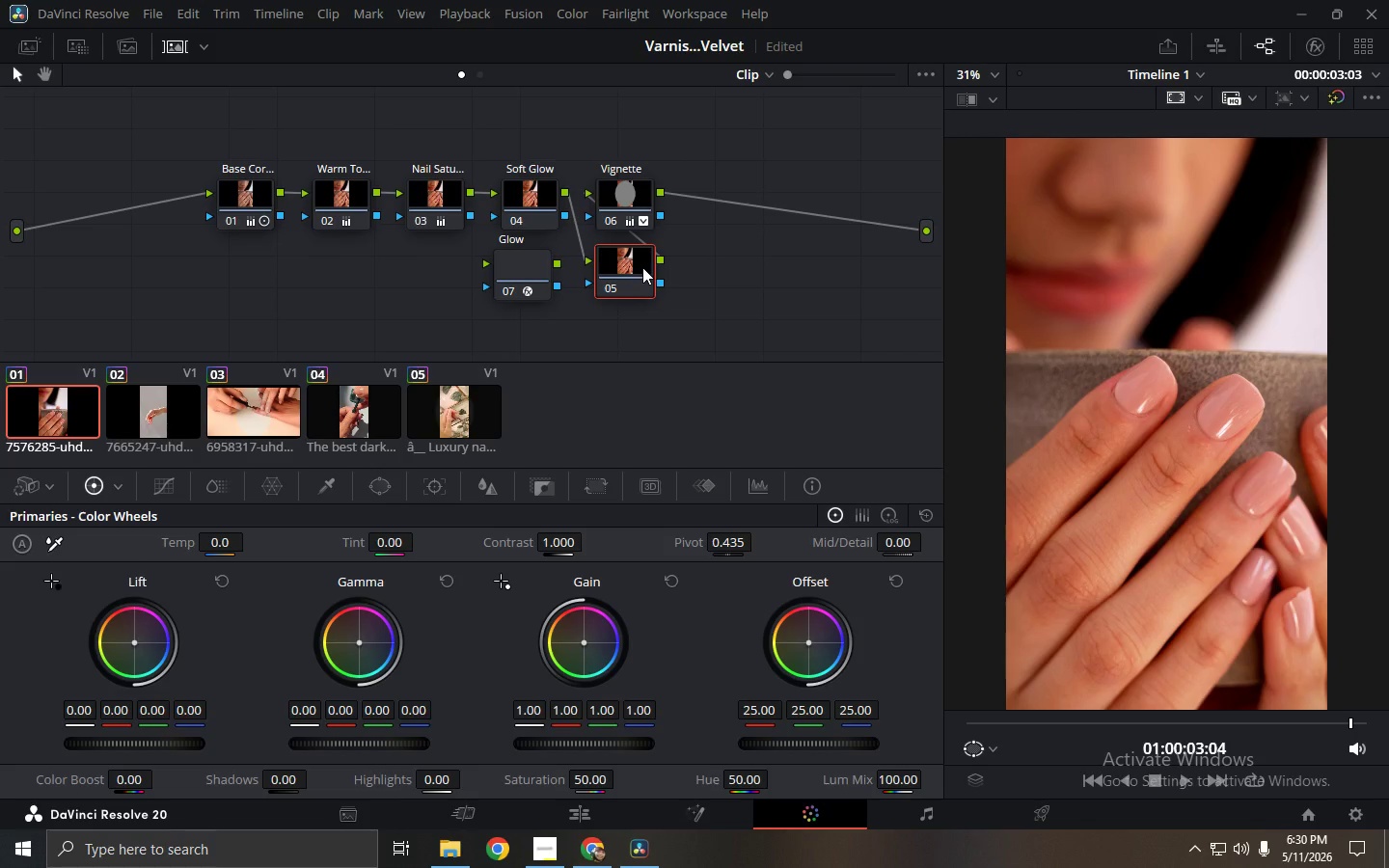 
key(Control+Z)
 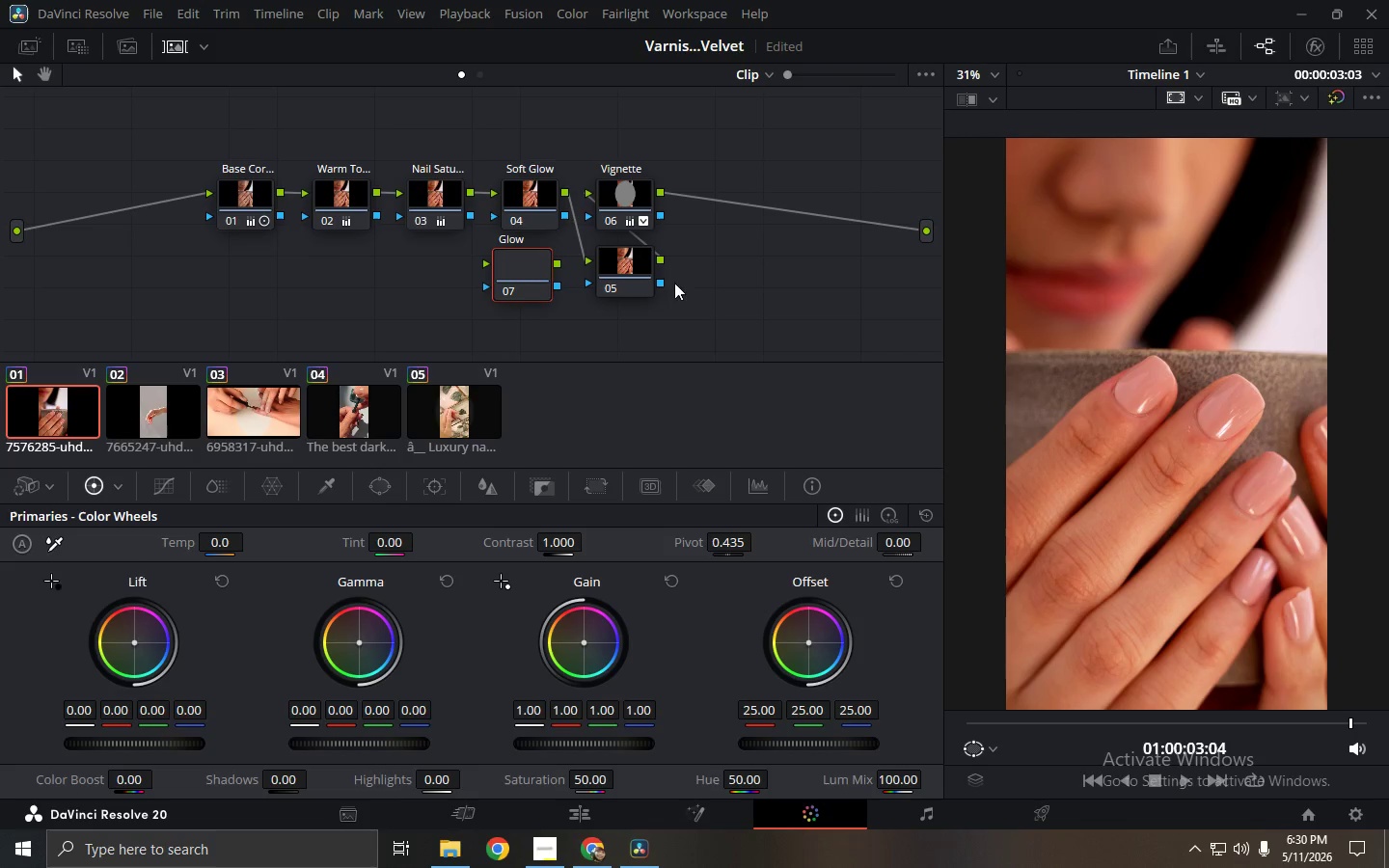 
key(Control+Z)
 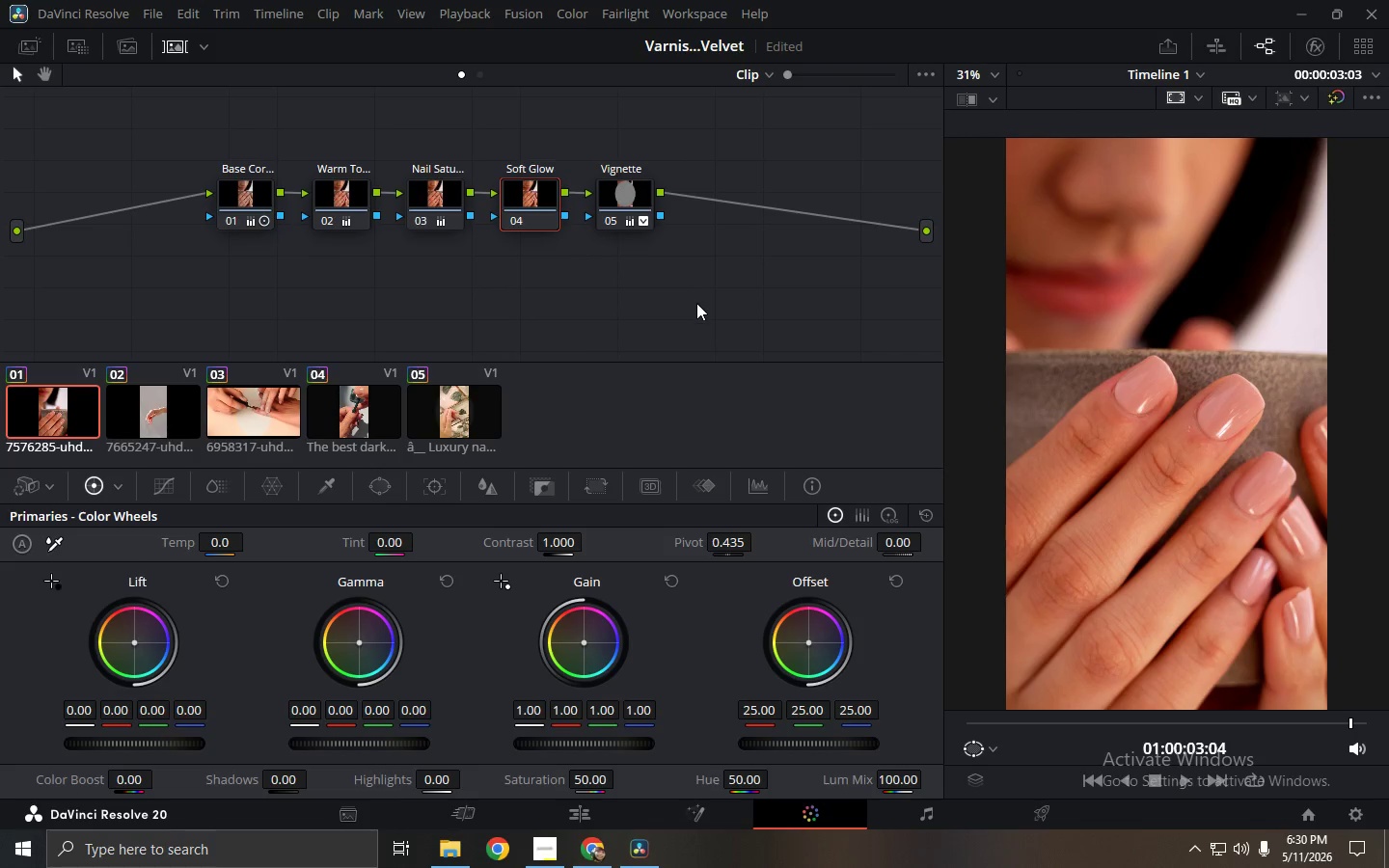 
key(Control+ControlLeft)
 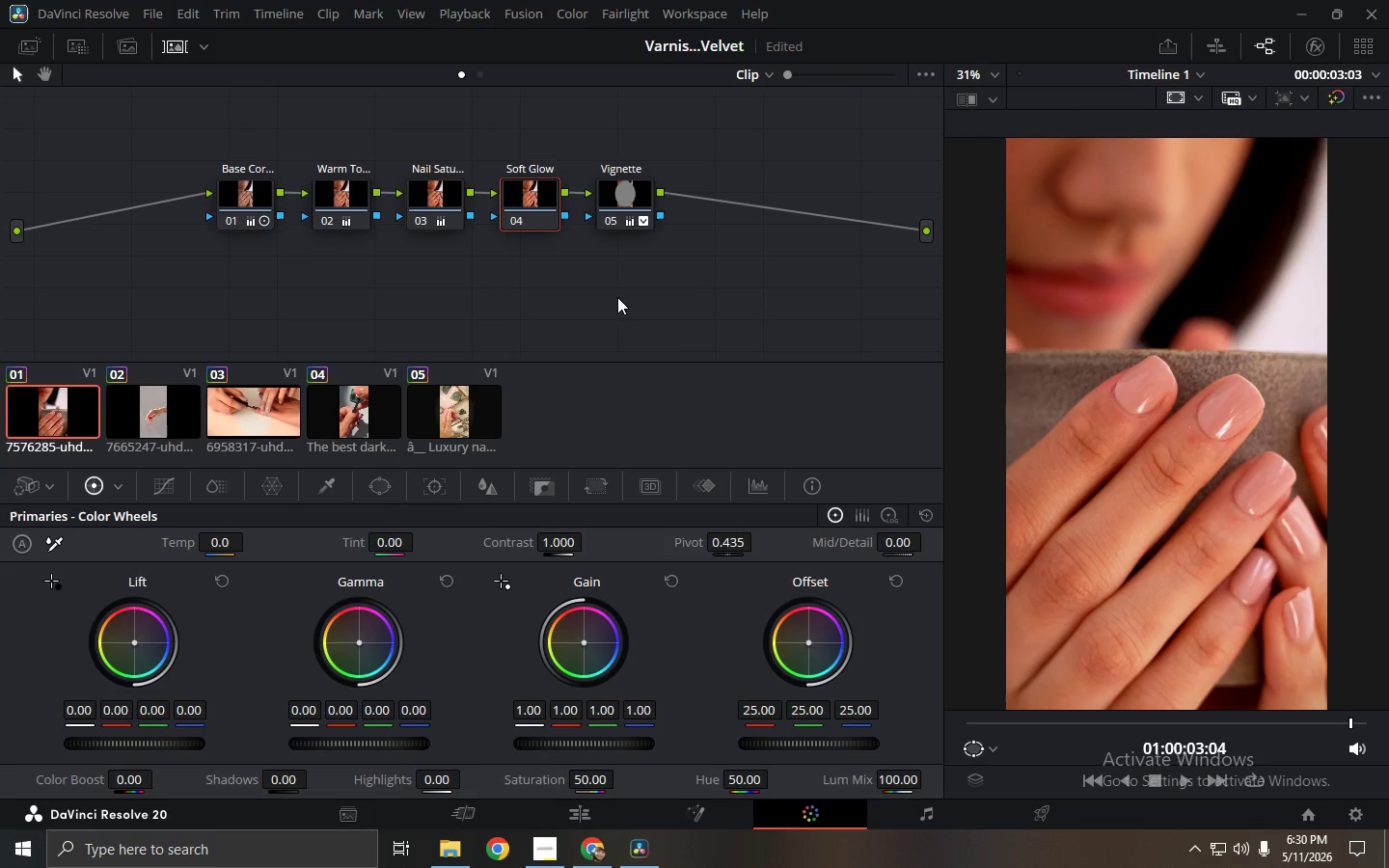 
double_click([558, 285])
 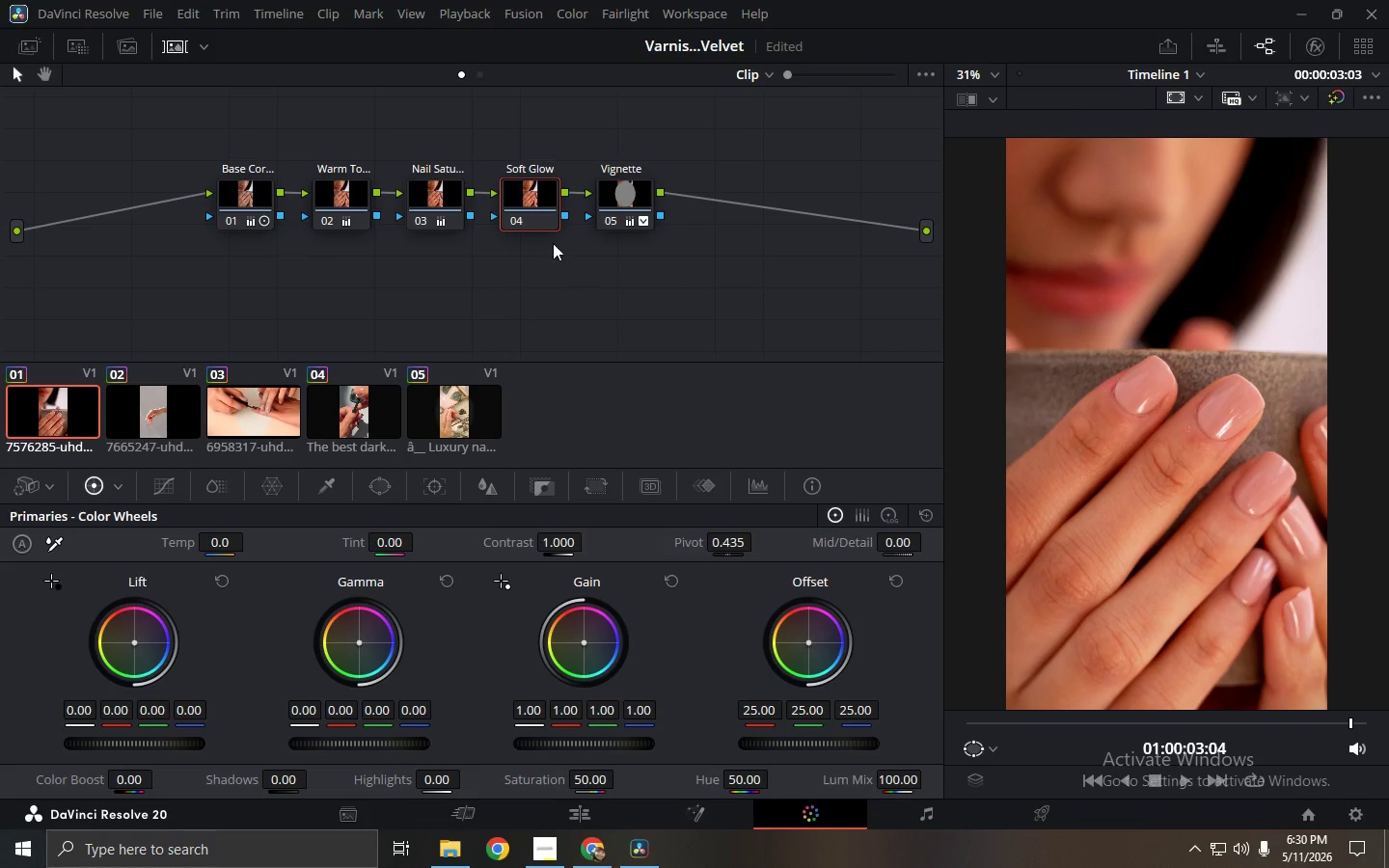 
triple_click([542, 207])
 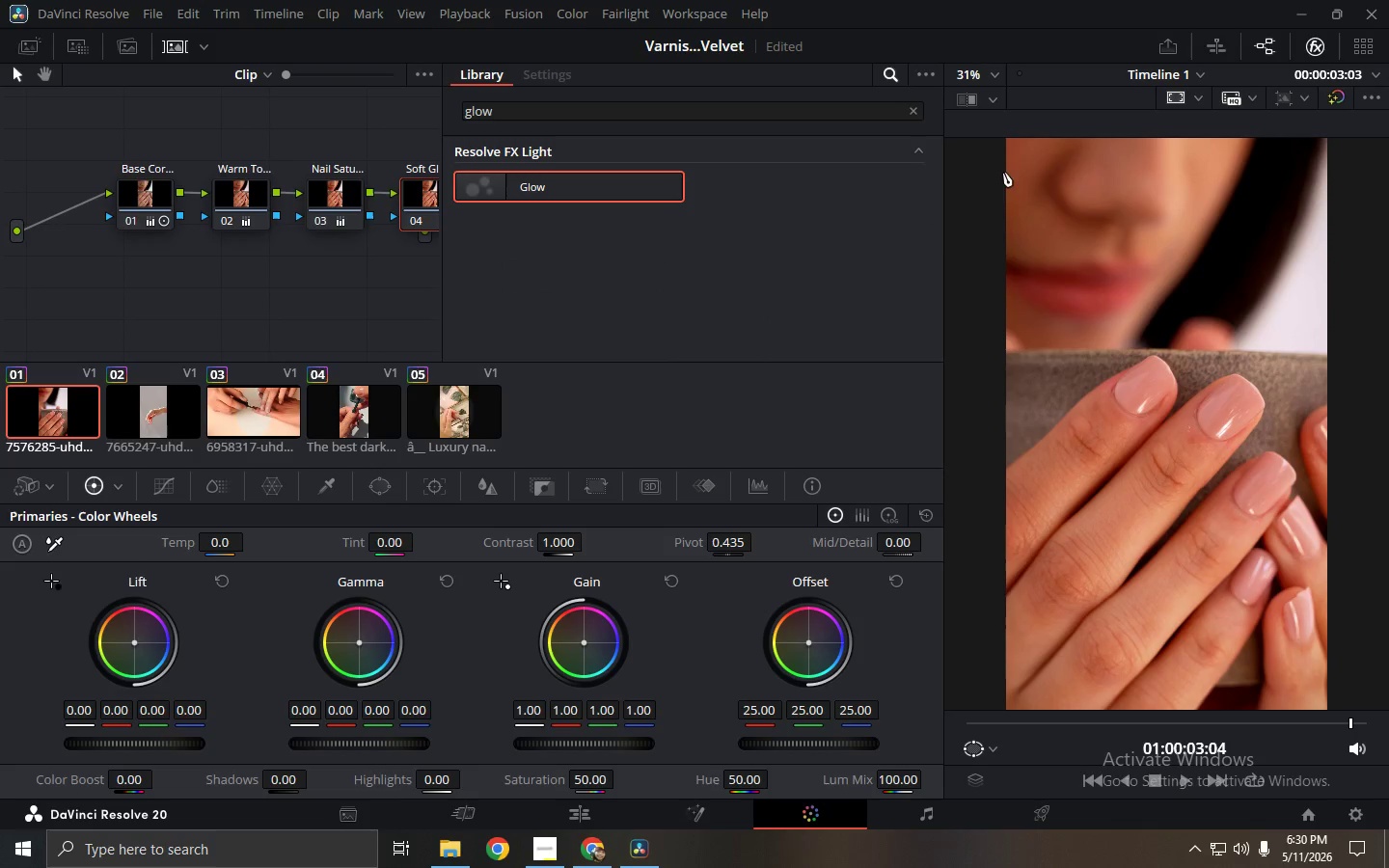 
left_click_drag(start_coordinate=[615, 202], to_coordinate=[413, 204])
 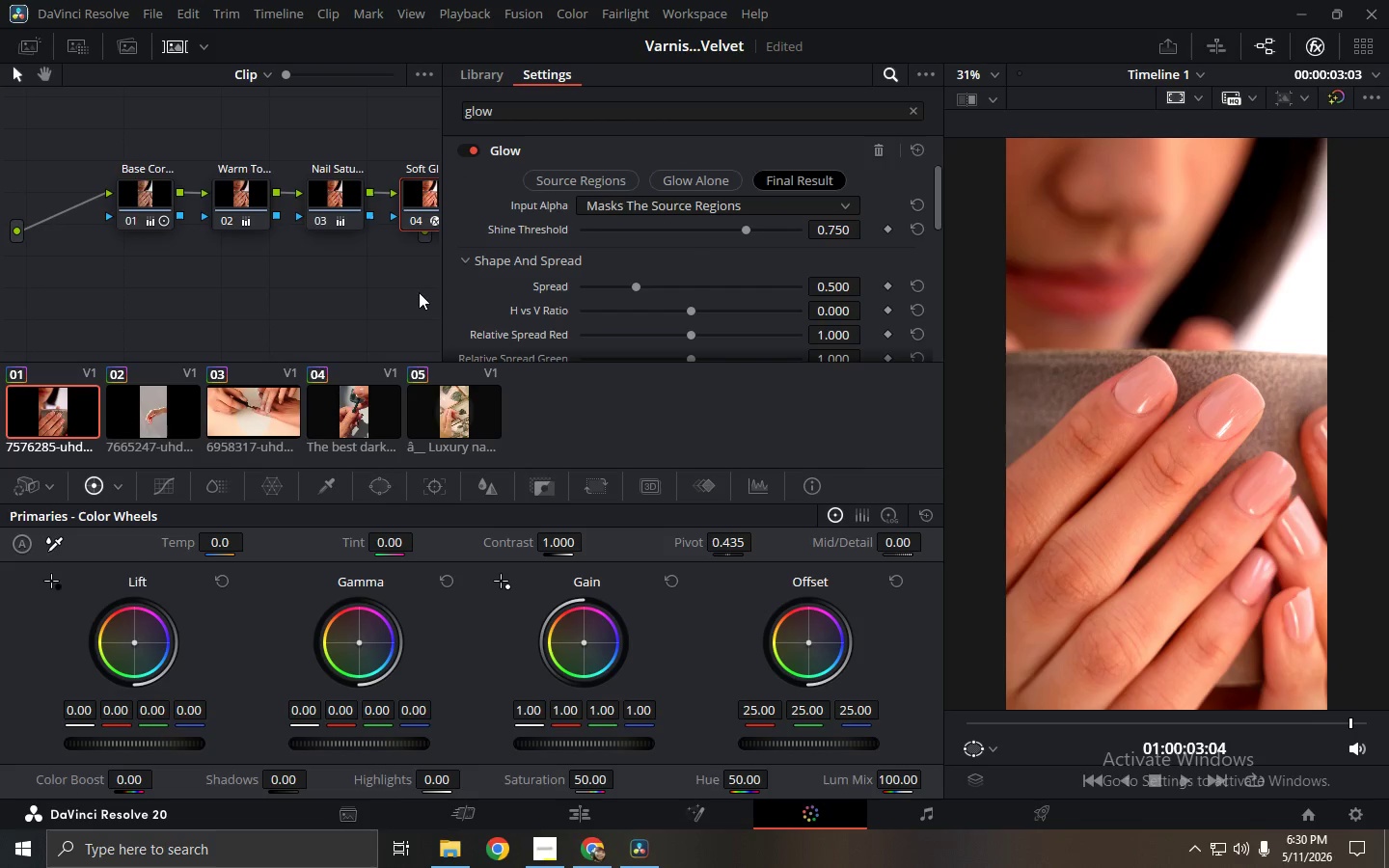 
left_click([419, 292])
 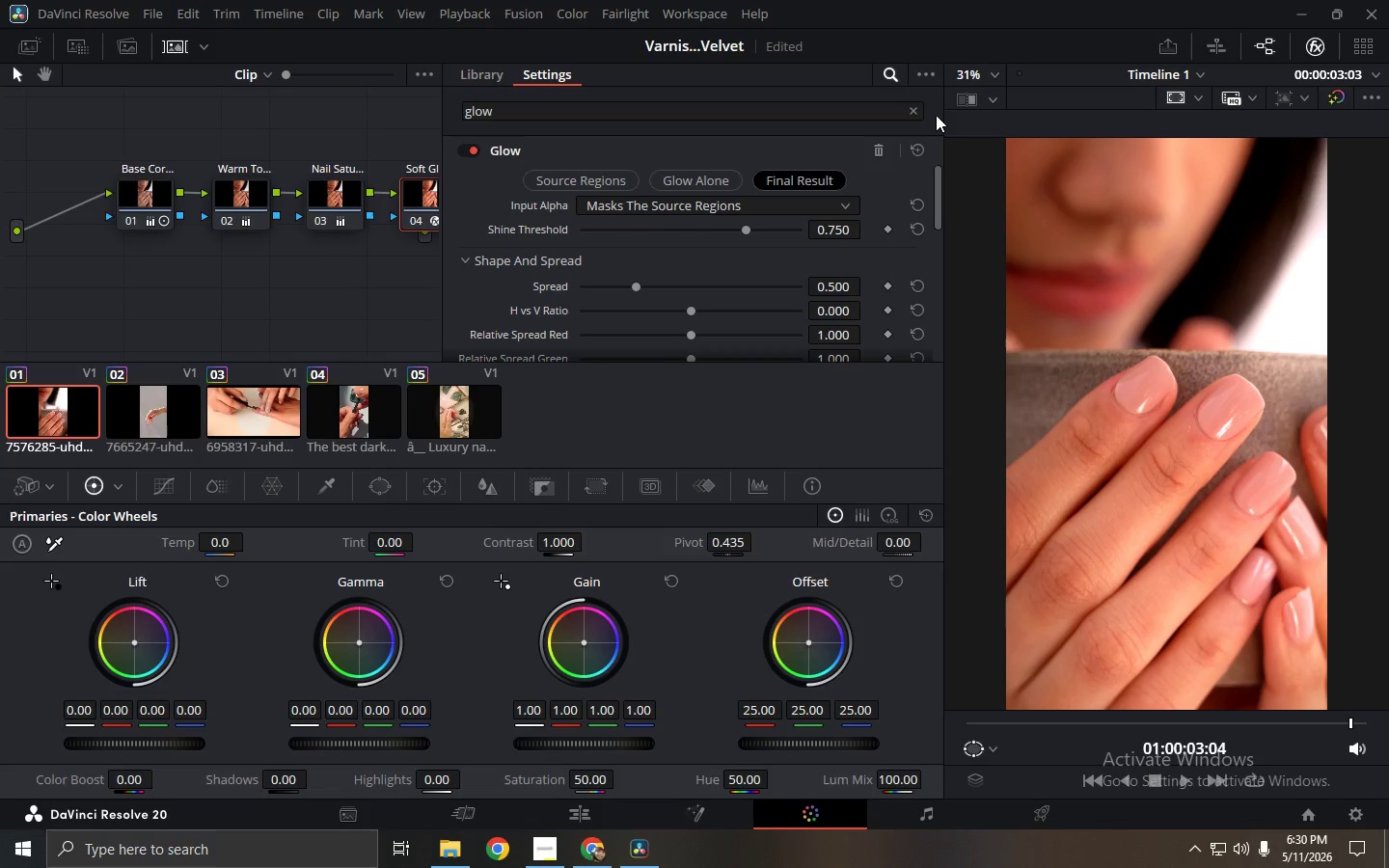 
left_click([1318, 51])
 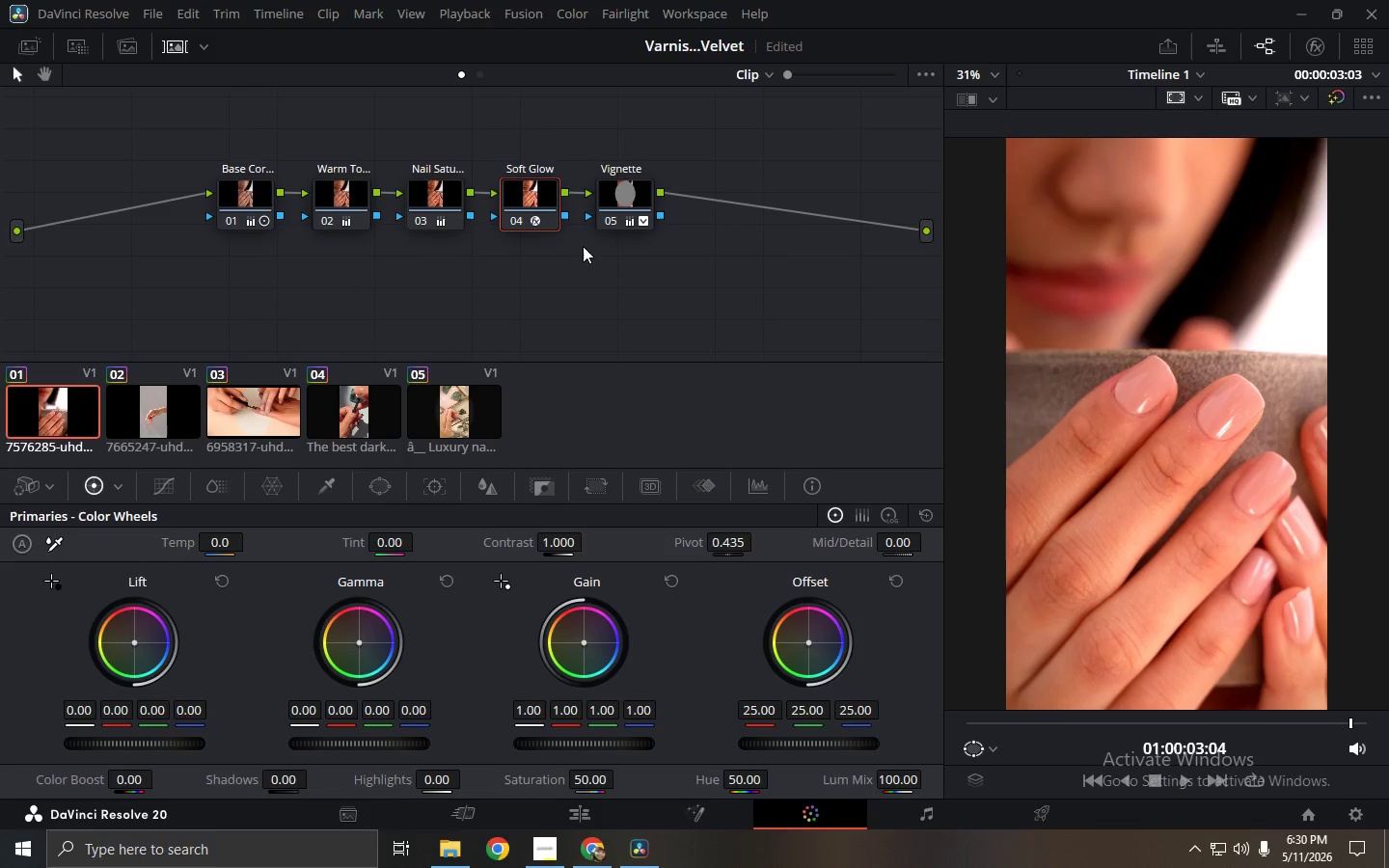 
left_click([514, 219])
 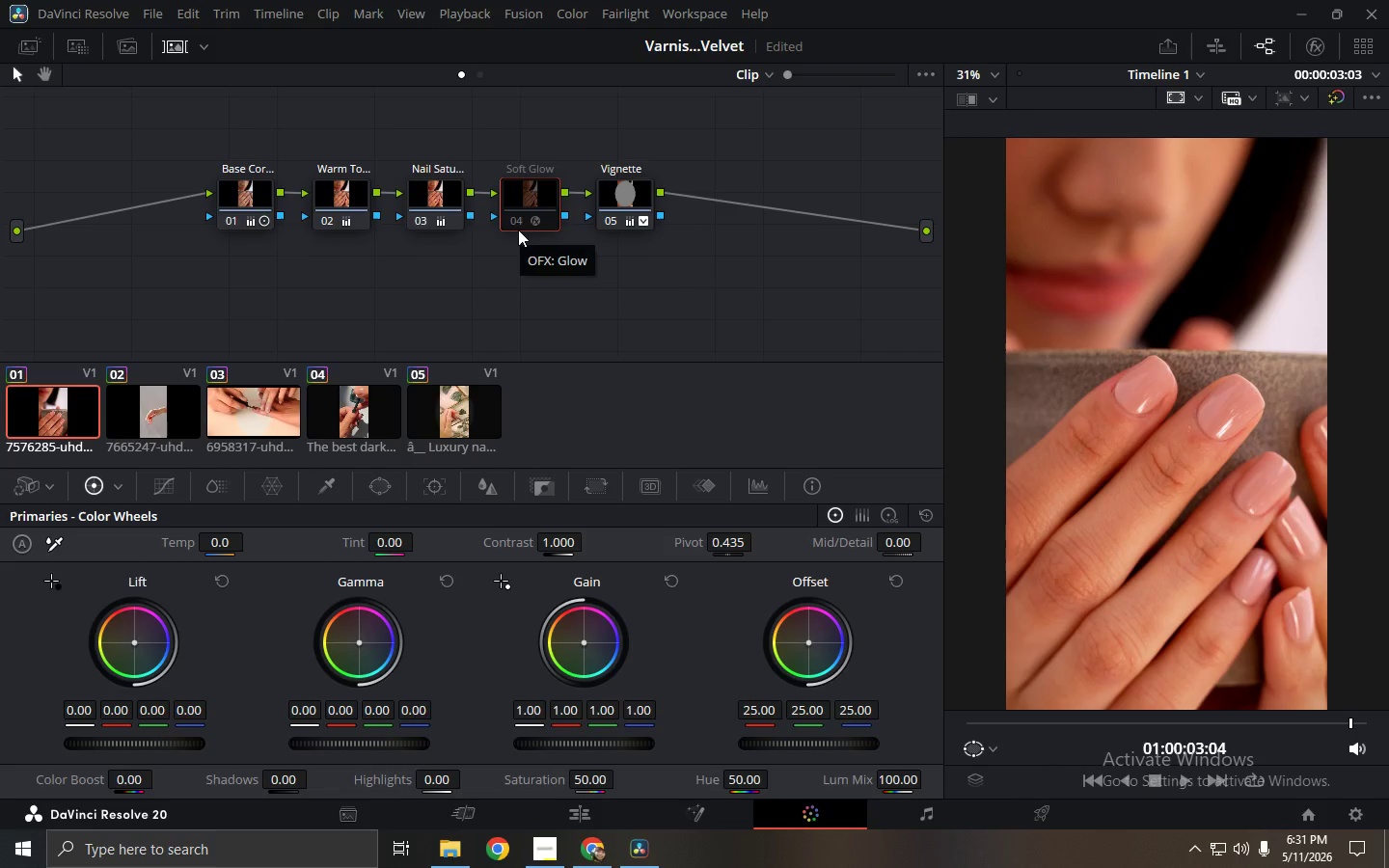 
wait(15.39)
 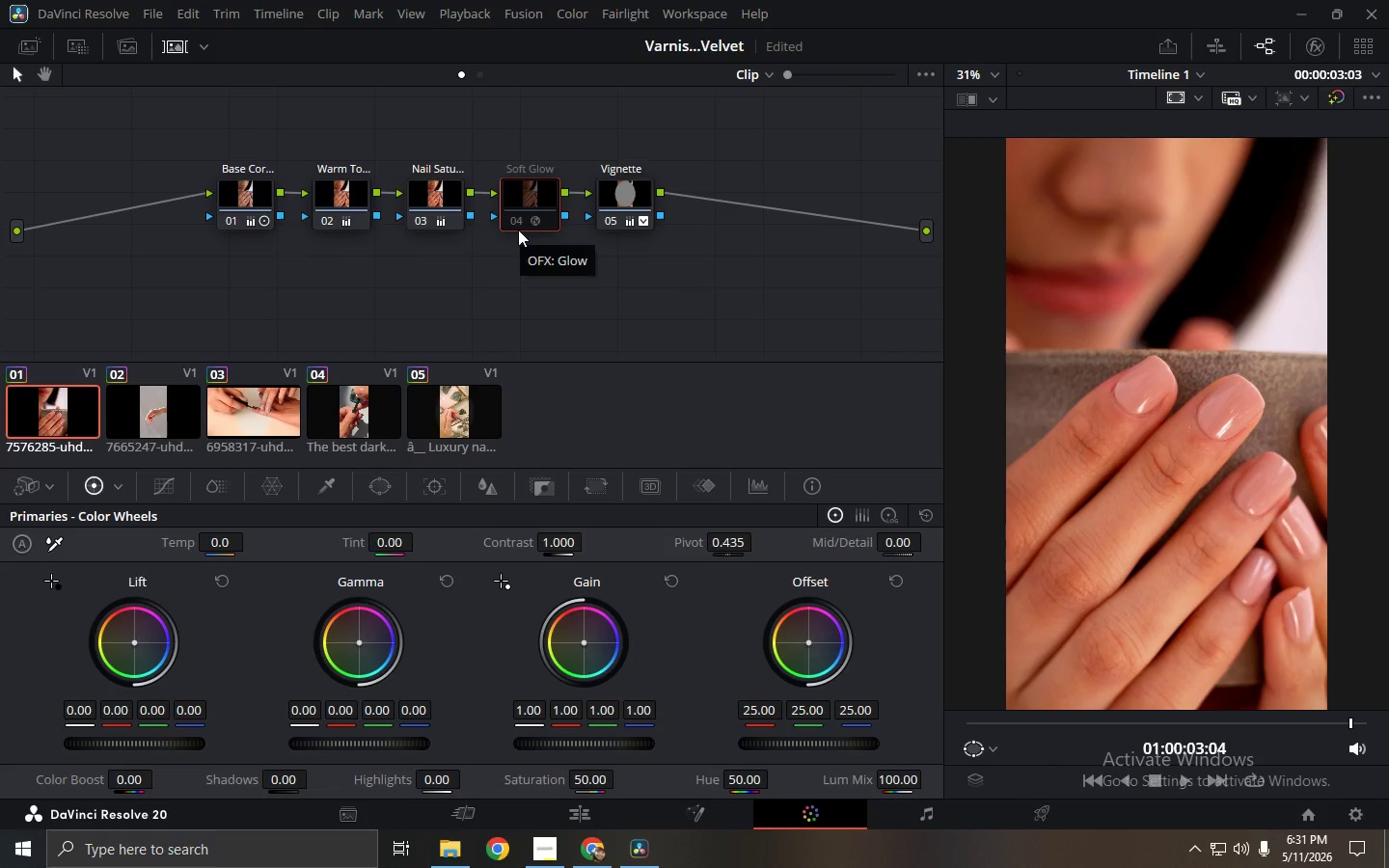 
left_click([1313, 44])
 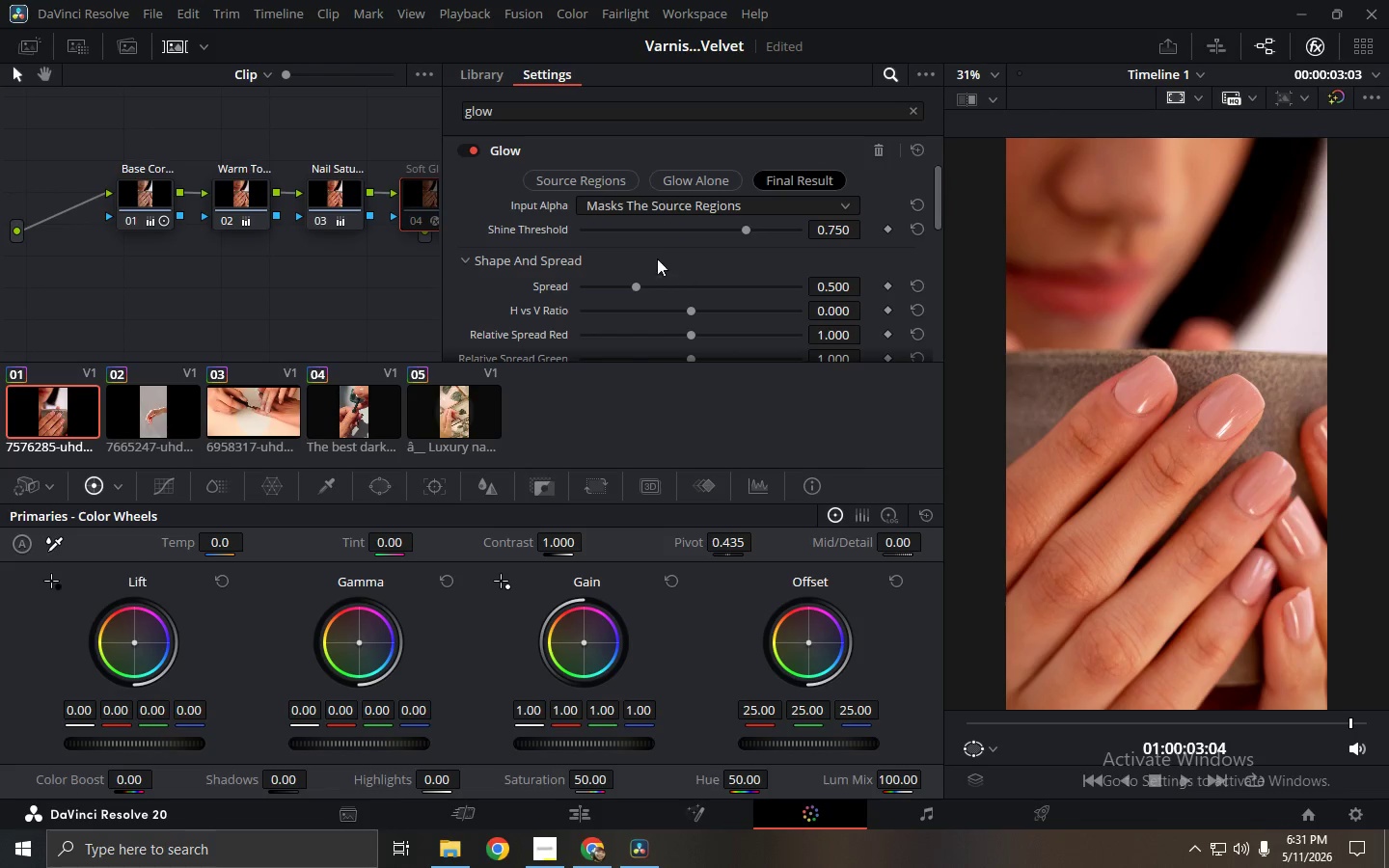 
scroll: coordinate [624, 270], scroll_direction: up, amount: 2.0
 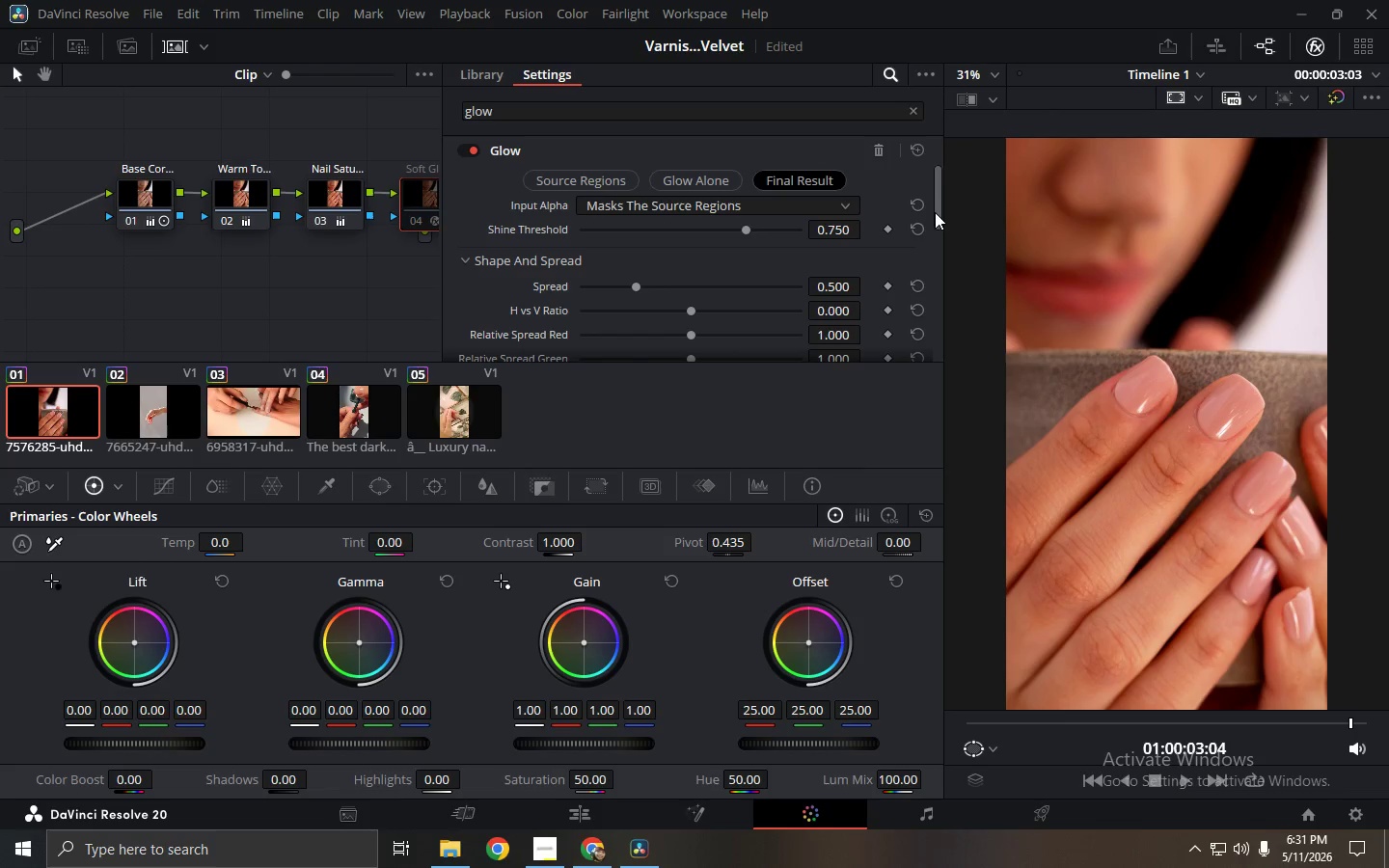 
left_click_drag(start_coordinate=[940, 203], to_coordinate=[944, 186])
 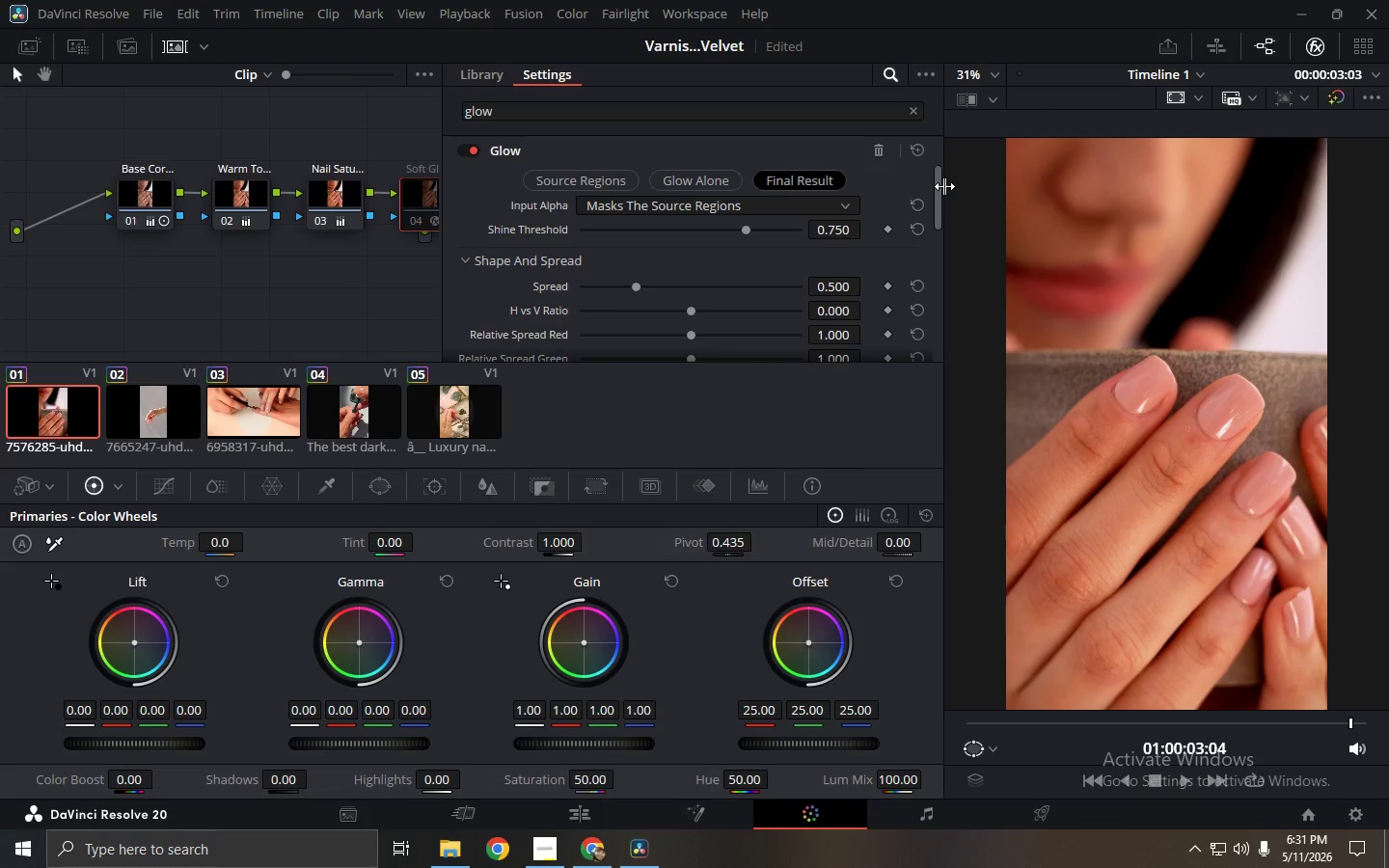 
left_click_drag(start_coordinate=[944, 186], to_coordinate=[933, 229])
 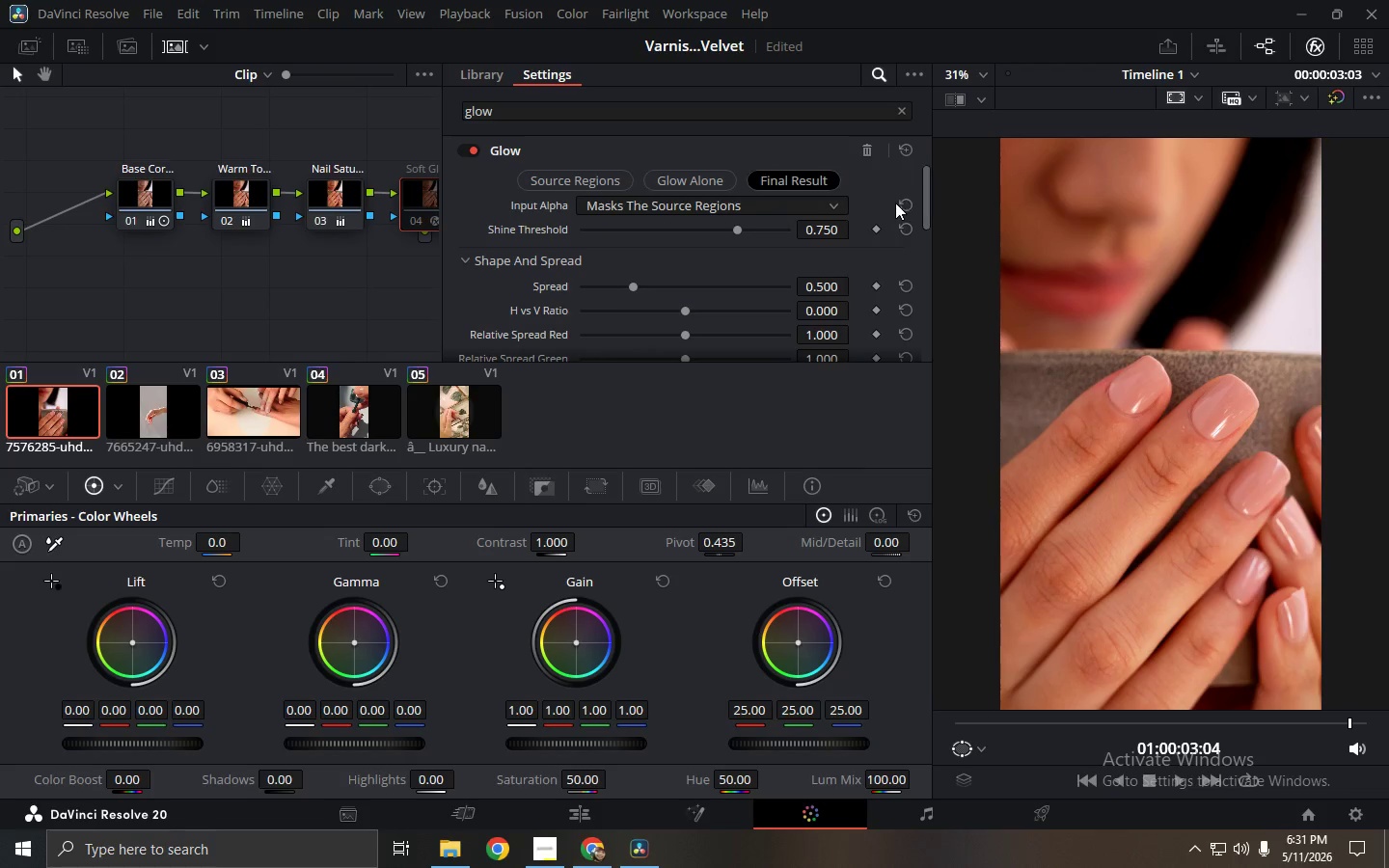 
left_click([705, 182])
 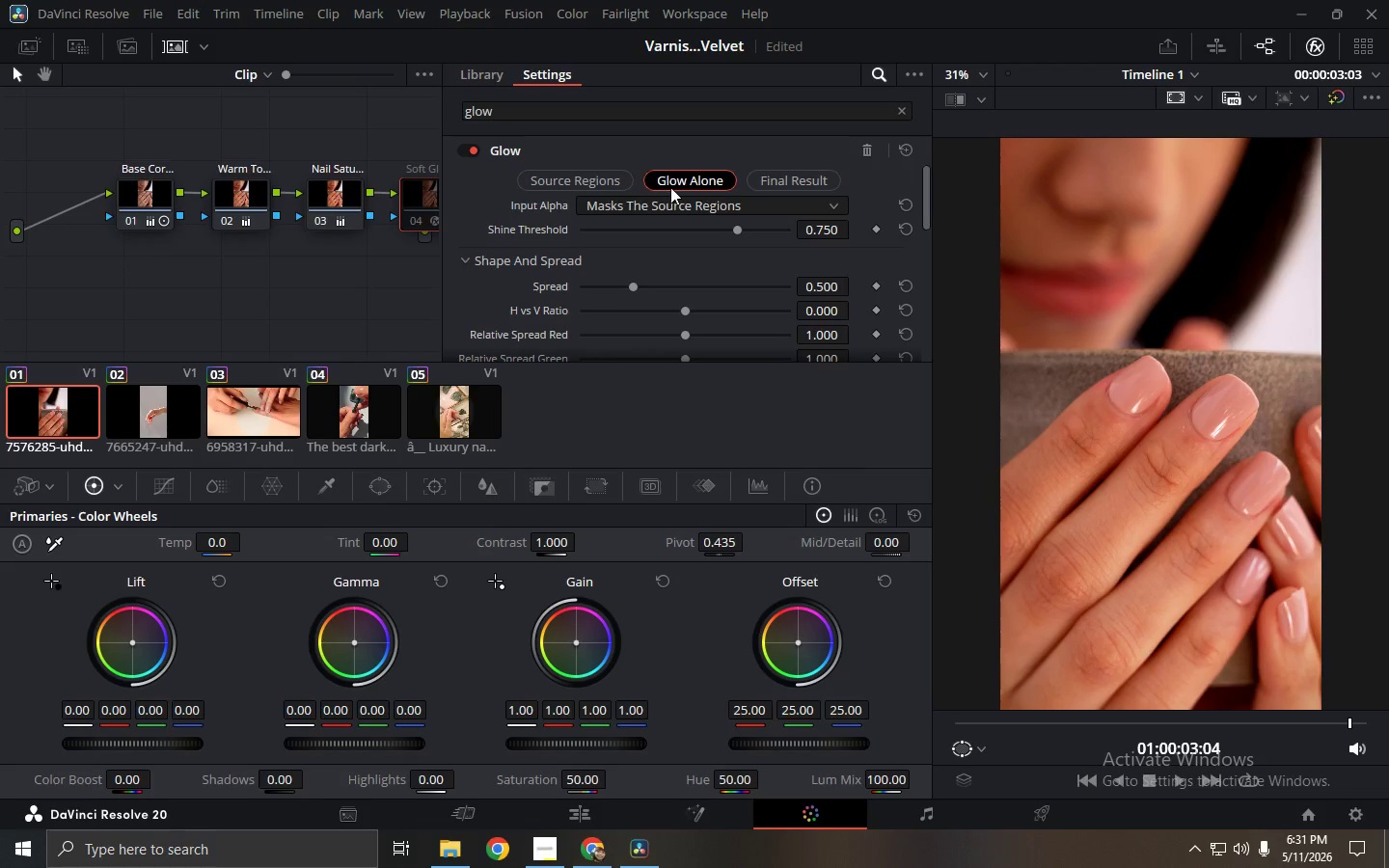 
left_click([624, 187])
 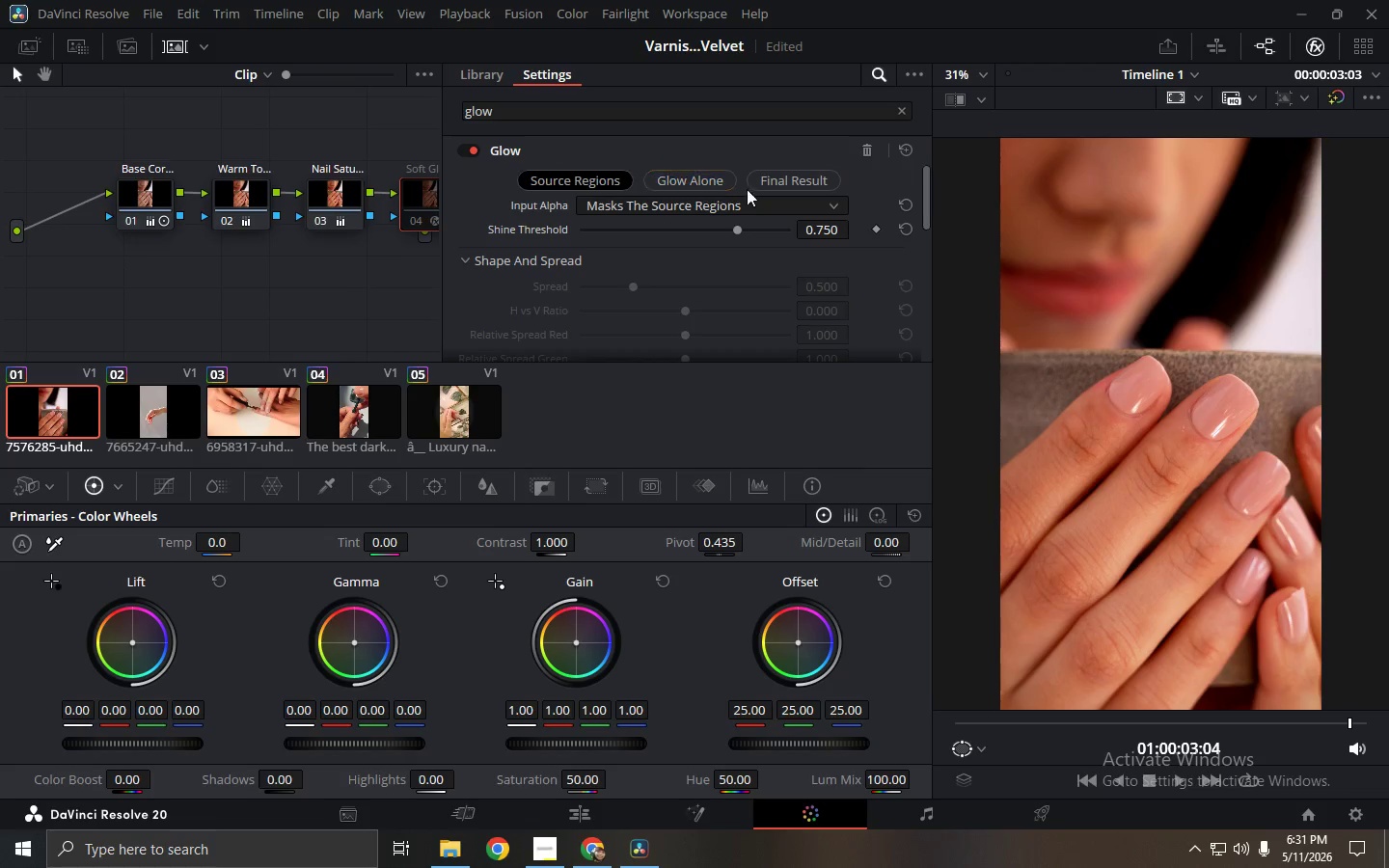 
left_click([776, 189])
 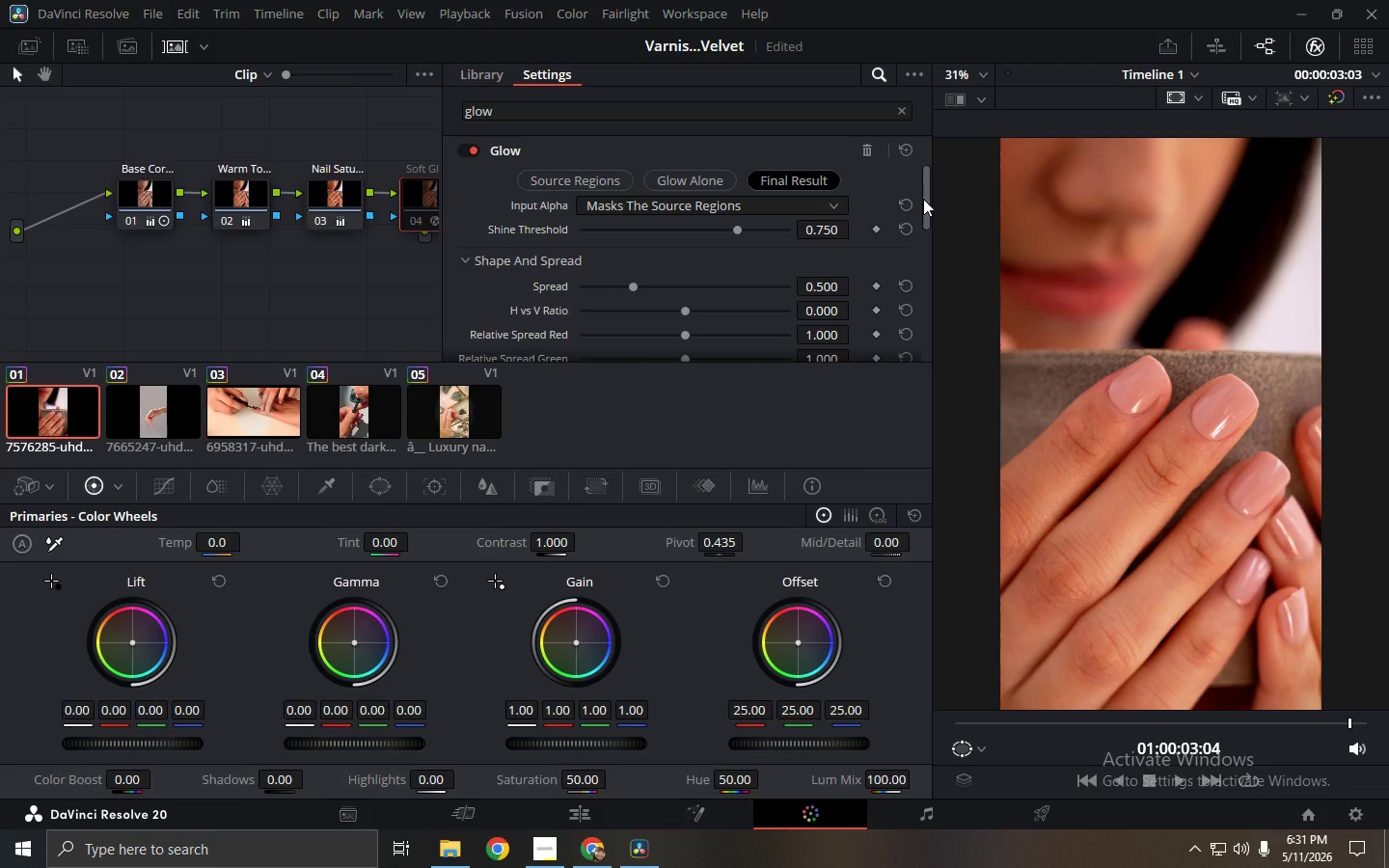 
left_click_drag(start_coordinate=[927, 202], to_coordinate=[914, 323])
 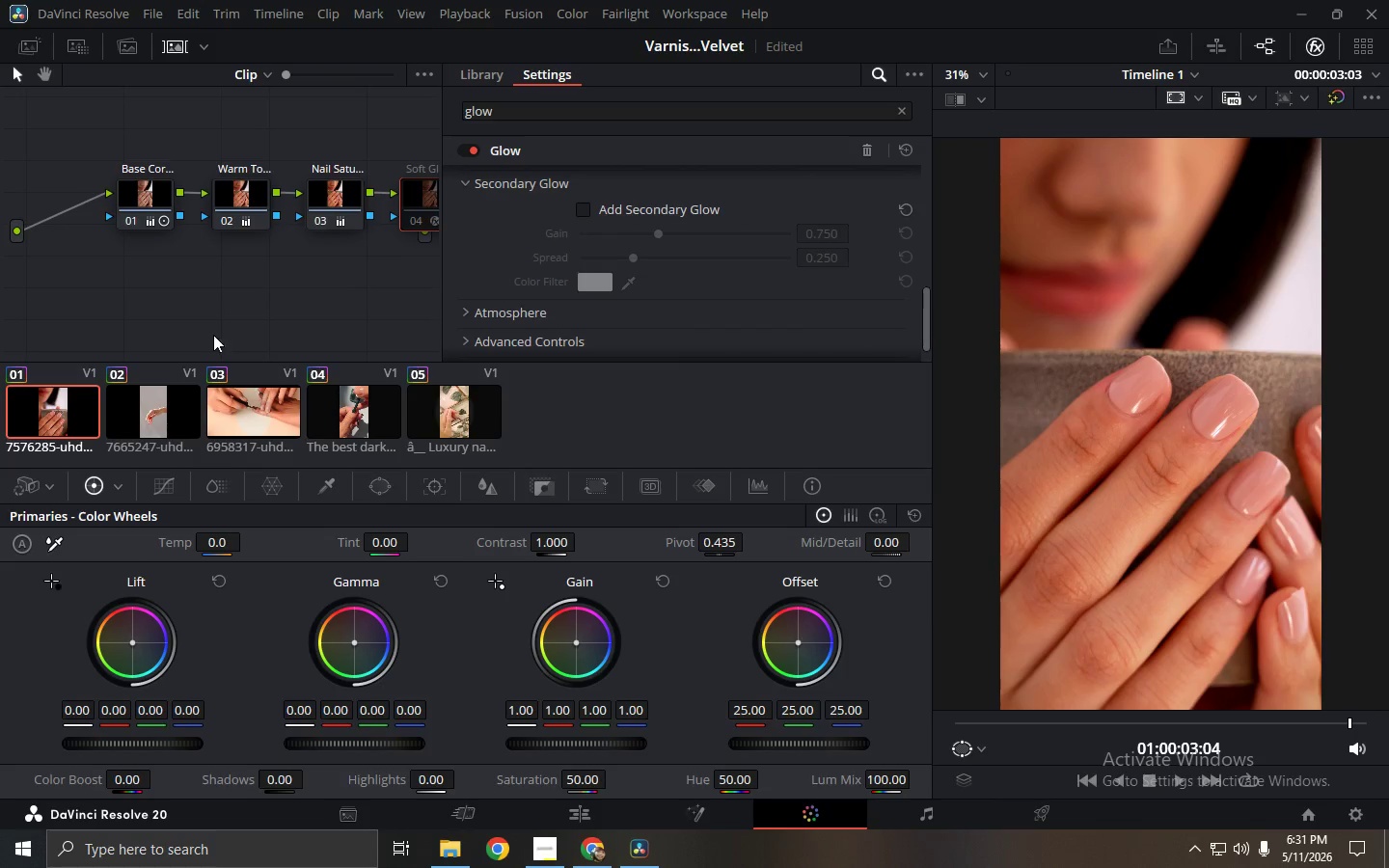 
left_click([265, 316])
 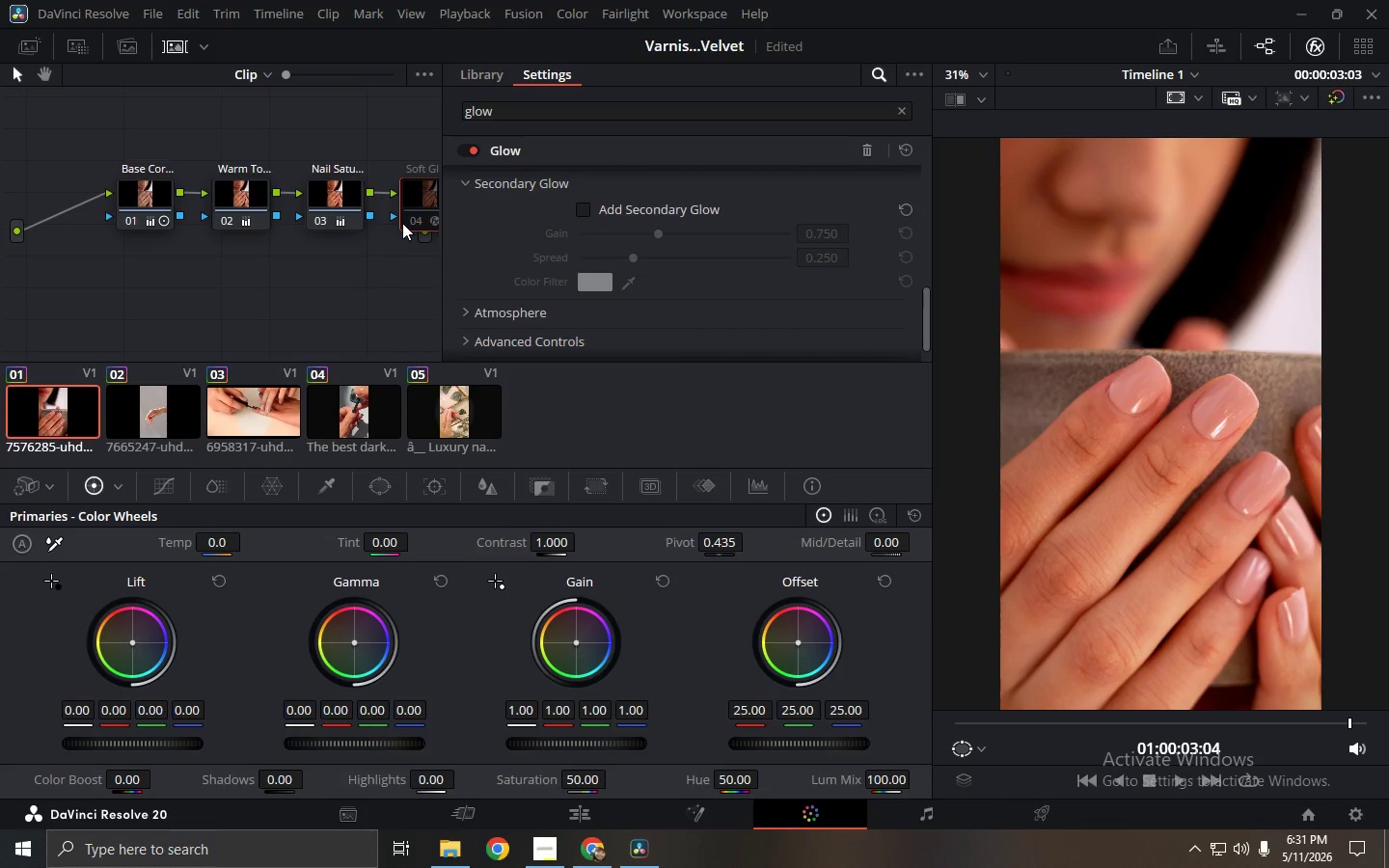 
left_click([412, 217])
 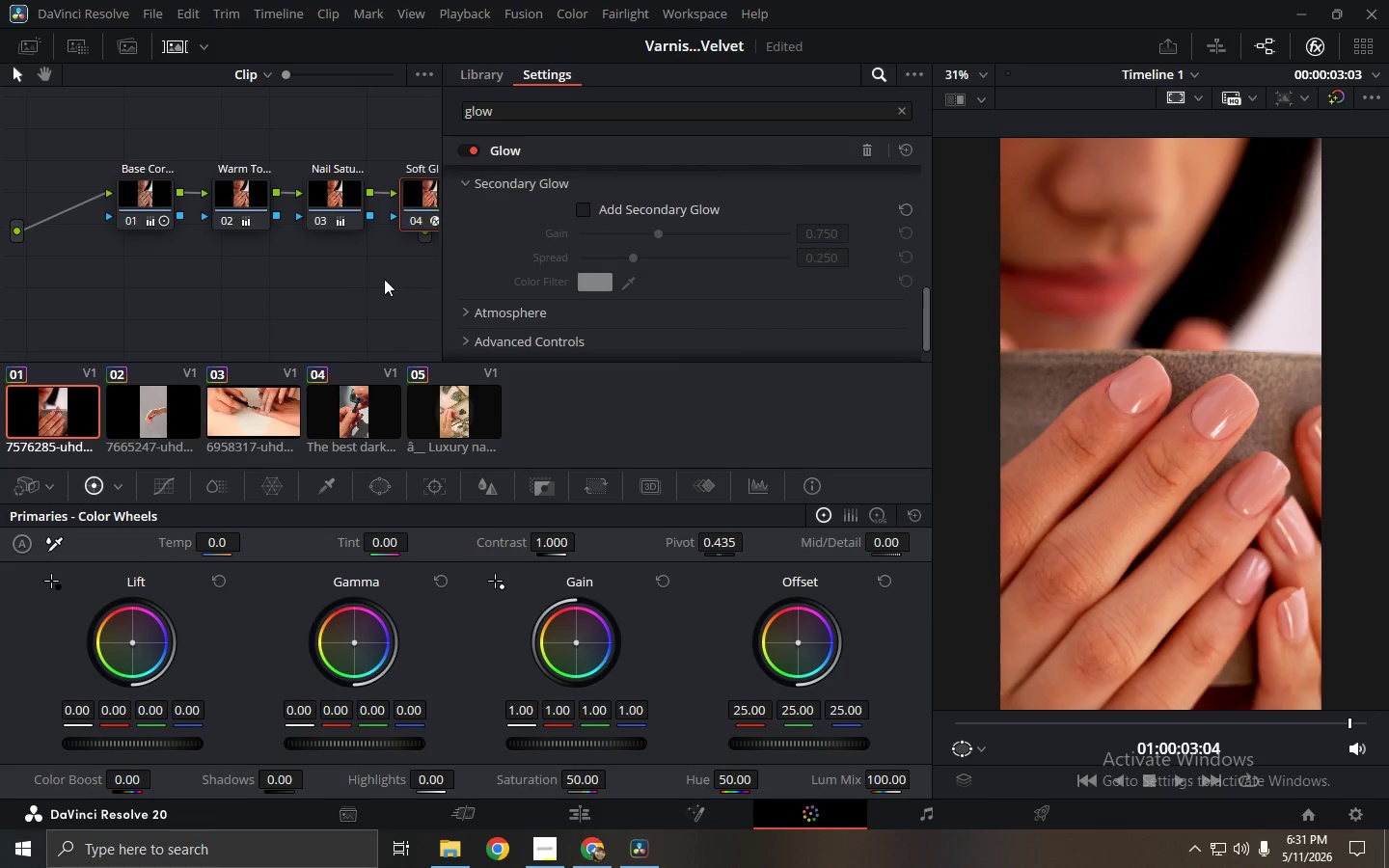 
left_click([377, 287])
 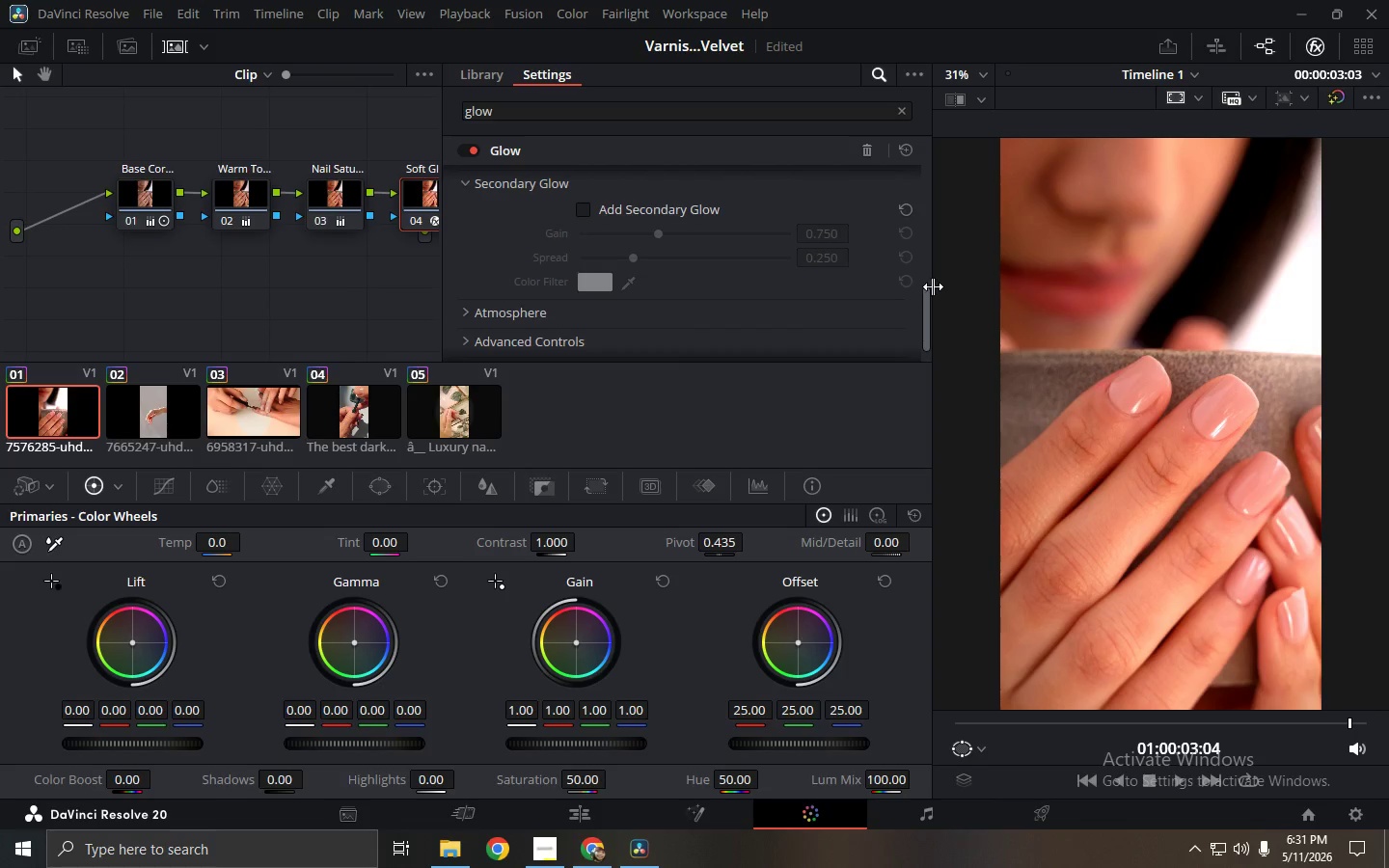 
left_click_drag(start_coordinate=[928, 295], to_coordinate=[927, 217])
 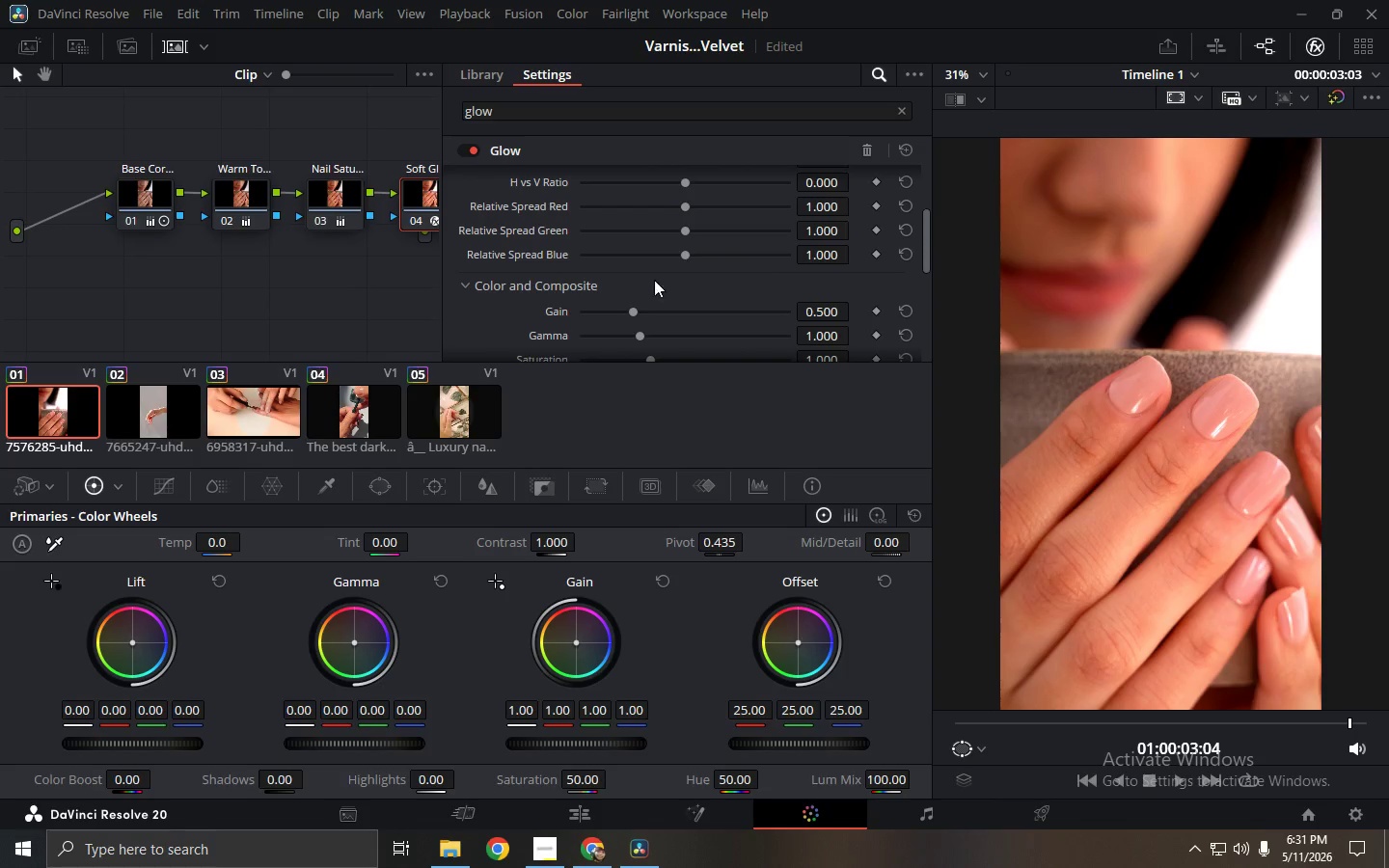 
left_click_drag(start_coordinate=[632, 312], to_coordinate=[661, 313])
 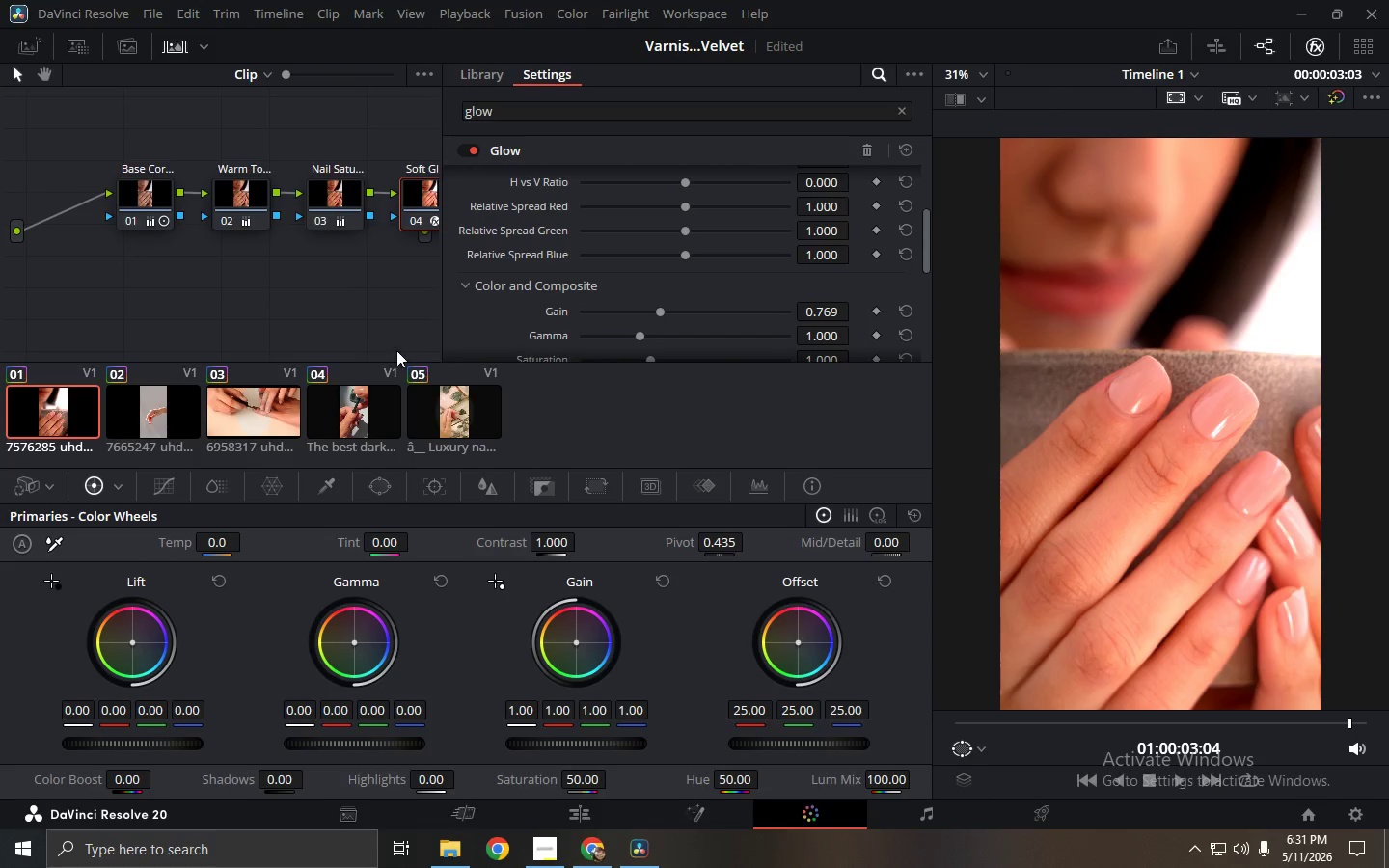 
left_click([345, 329])
 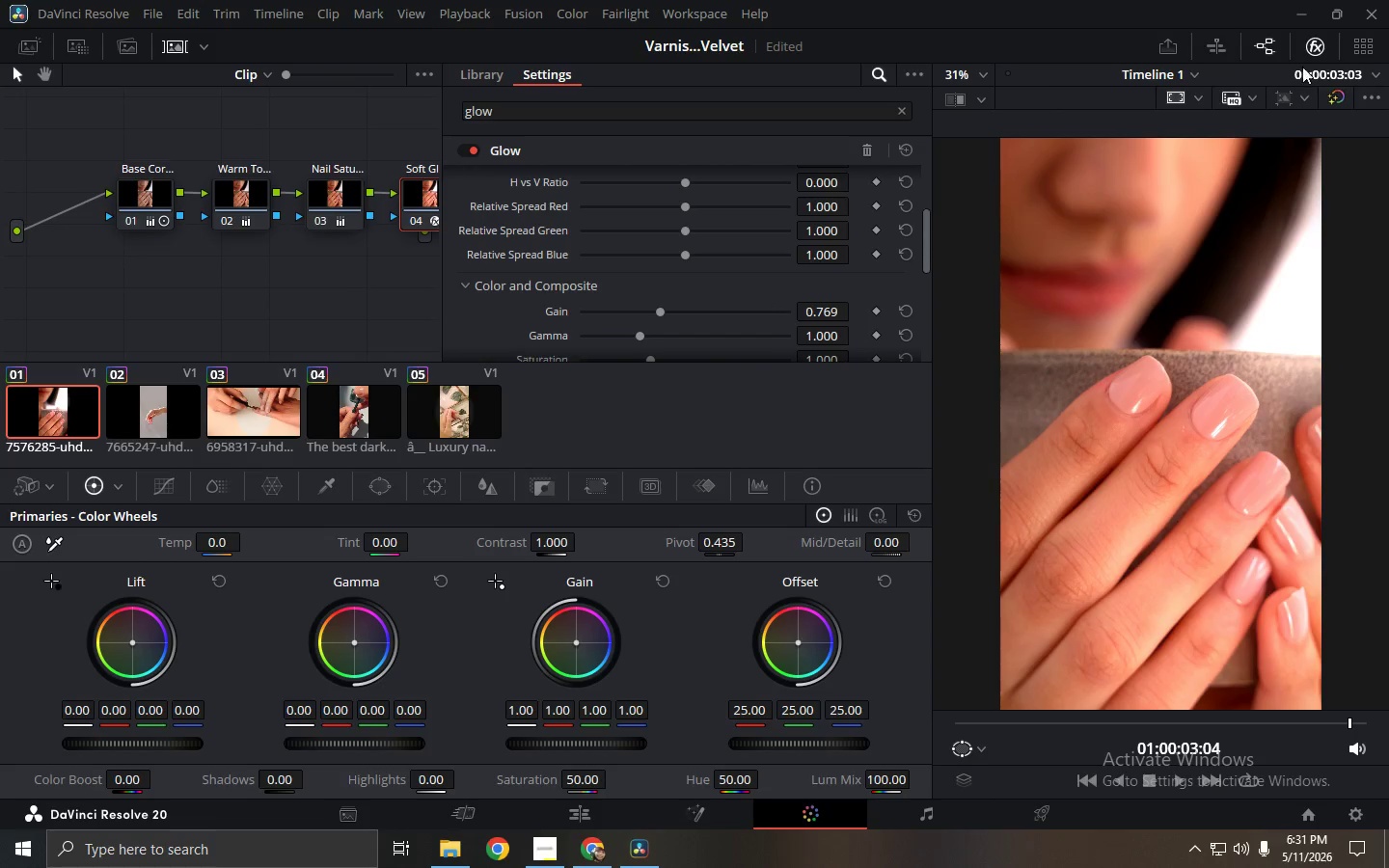 
left_click([1315, 44])
 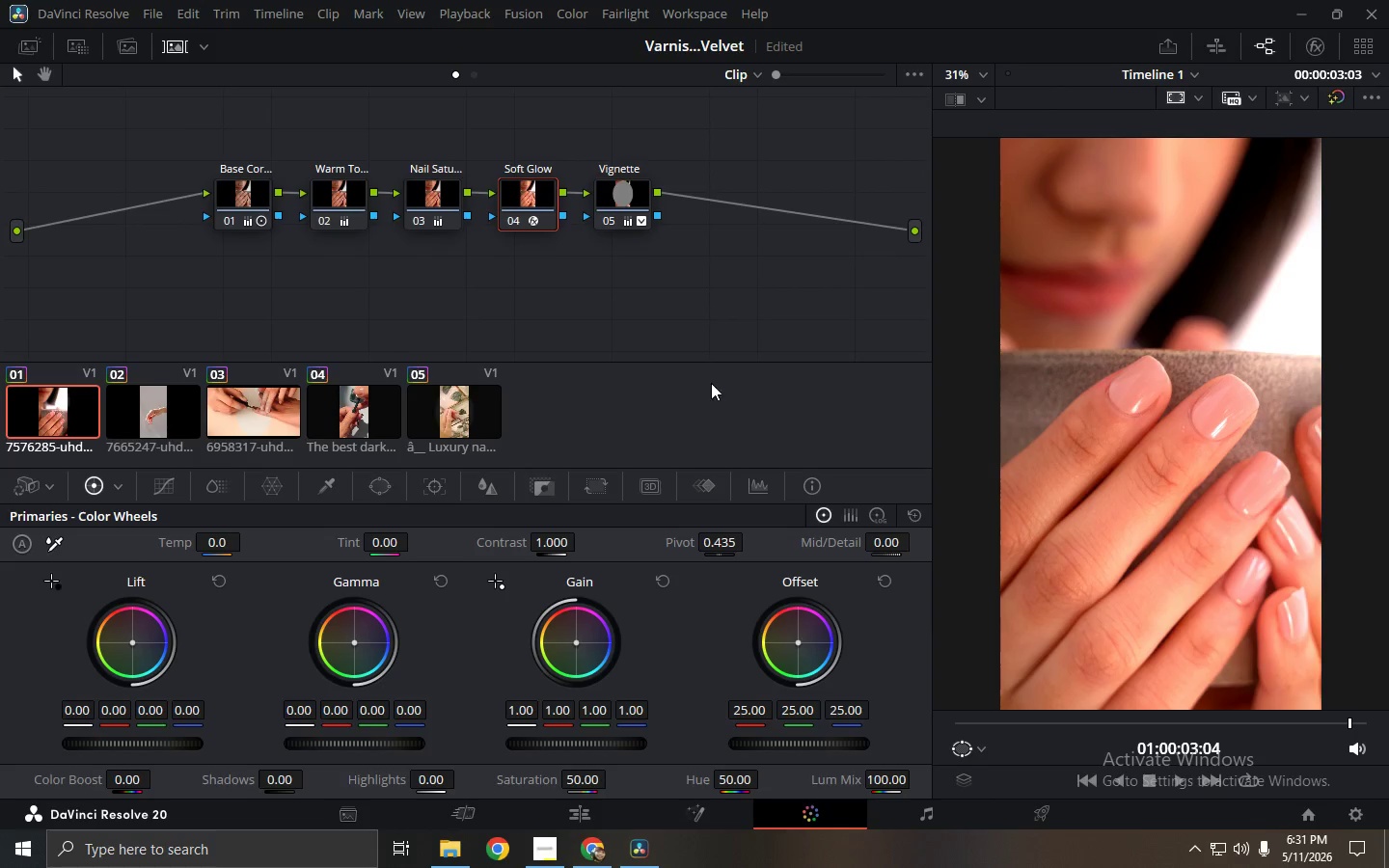 
left_click([635, 310])
 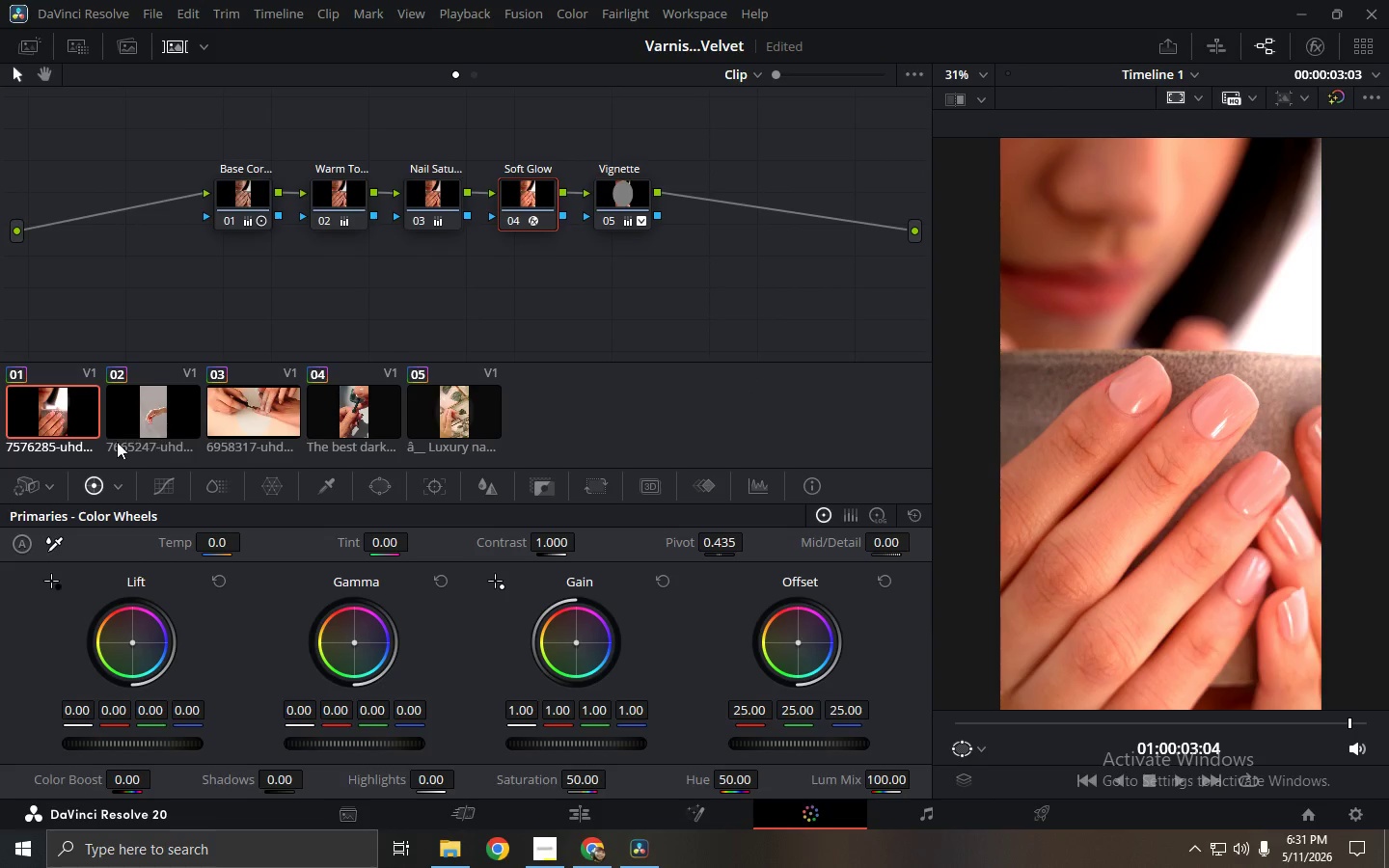 
left_click([161, 424])
 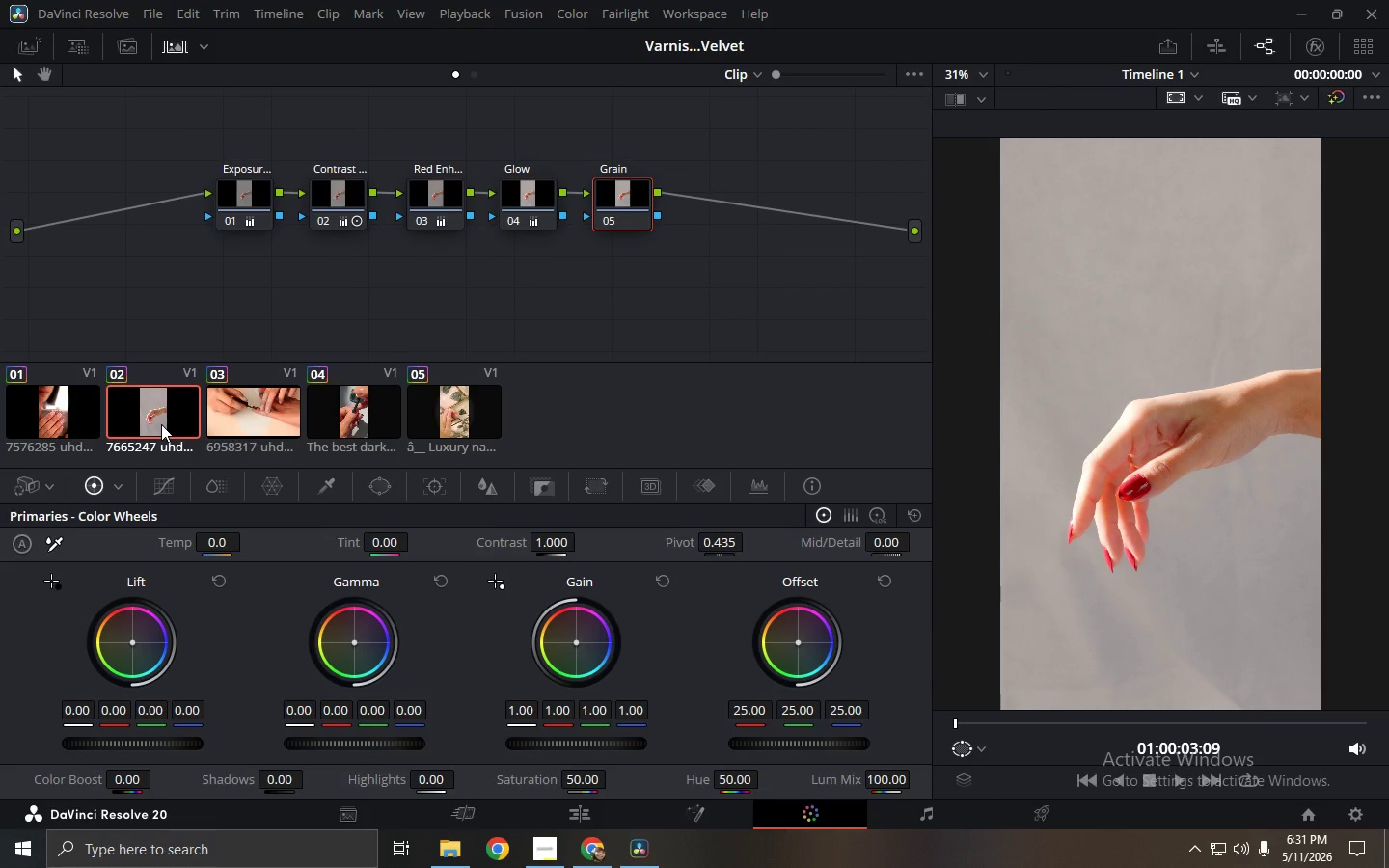 
wait(12.44)
 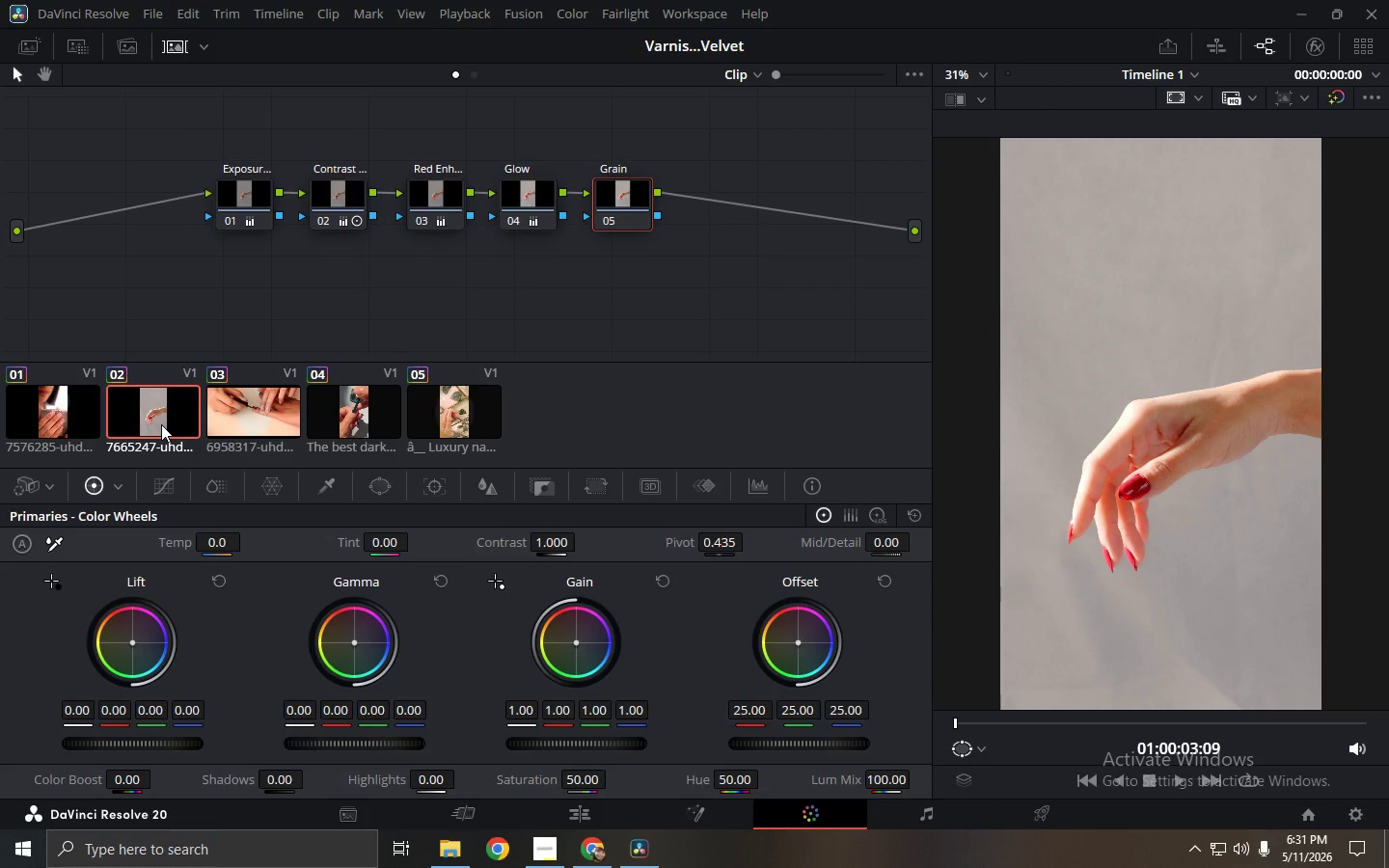 
left_click([568, 862])